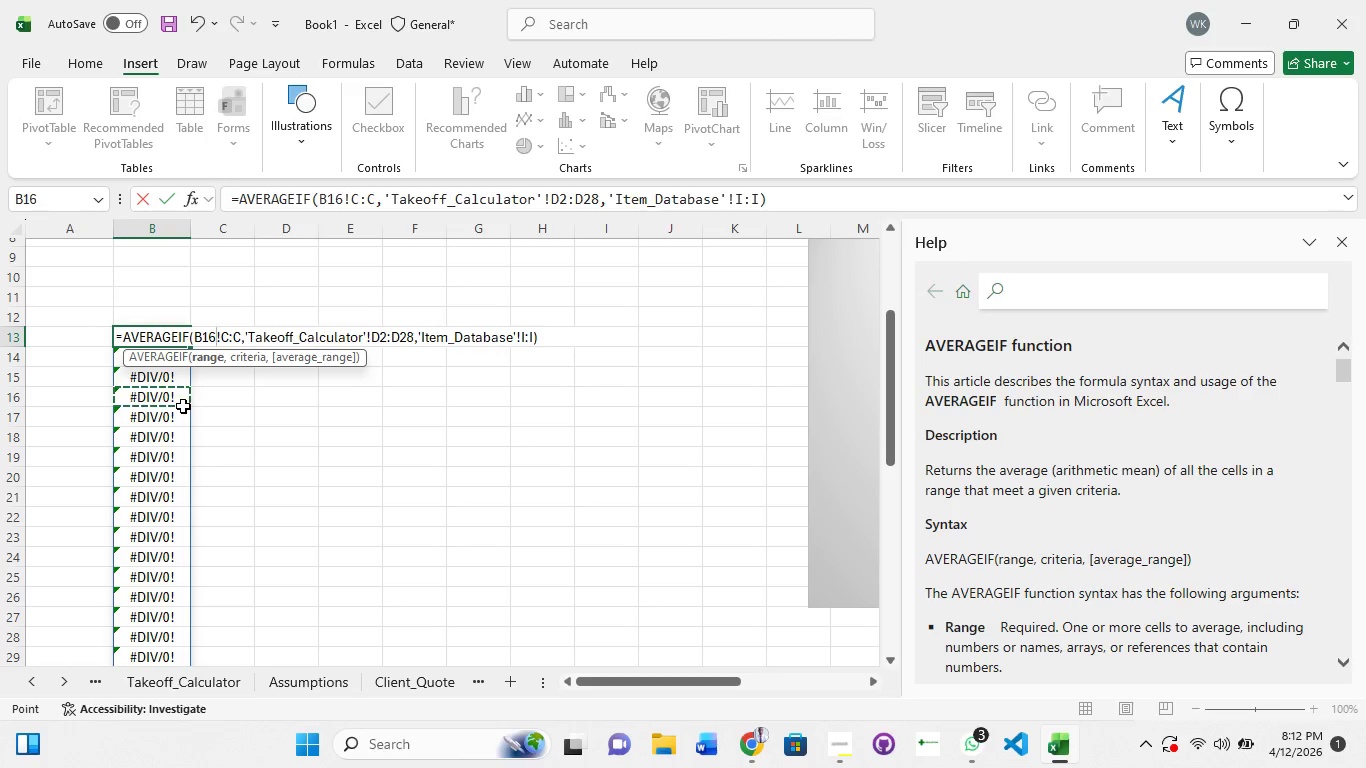 
right_click([183, 406])
 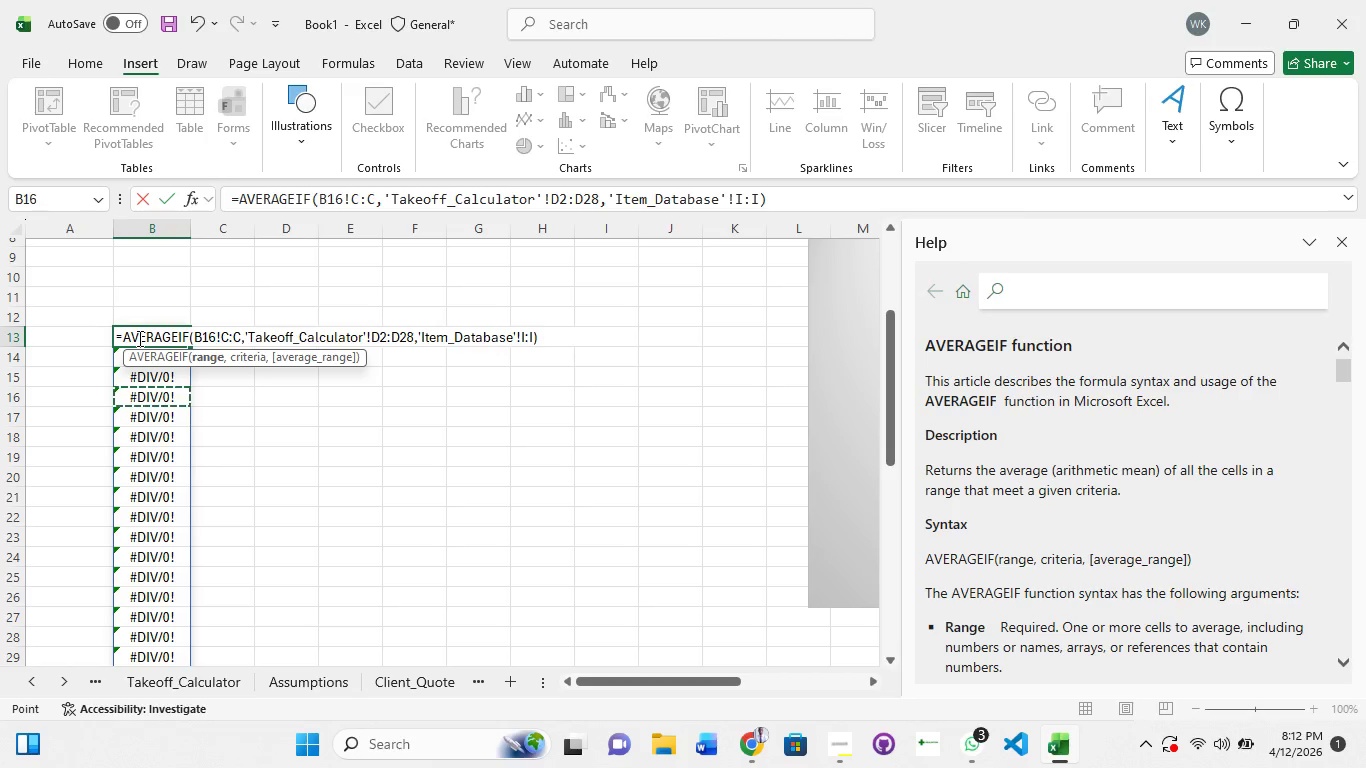 
left_click([138, 338])
 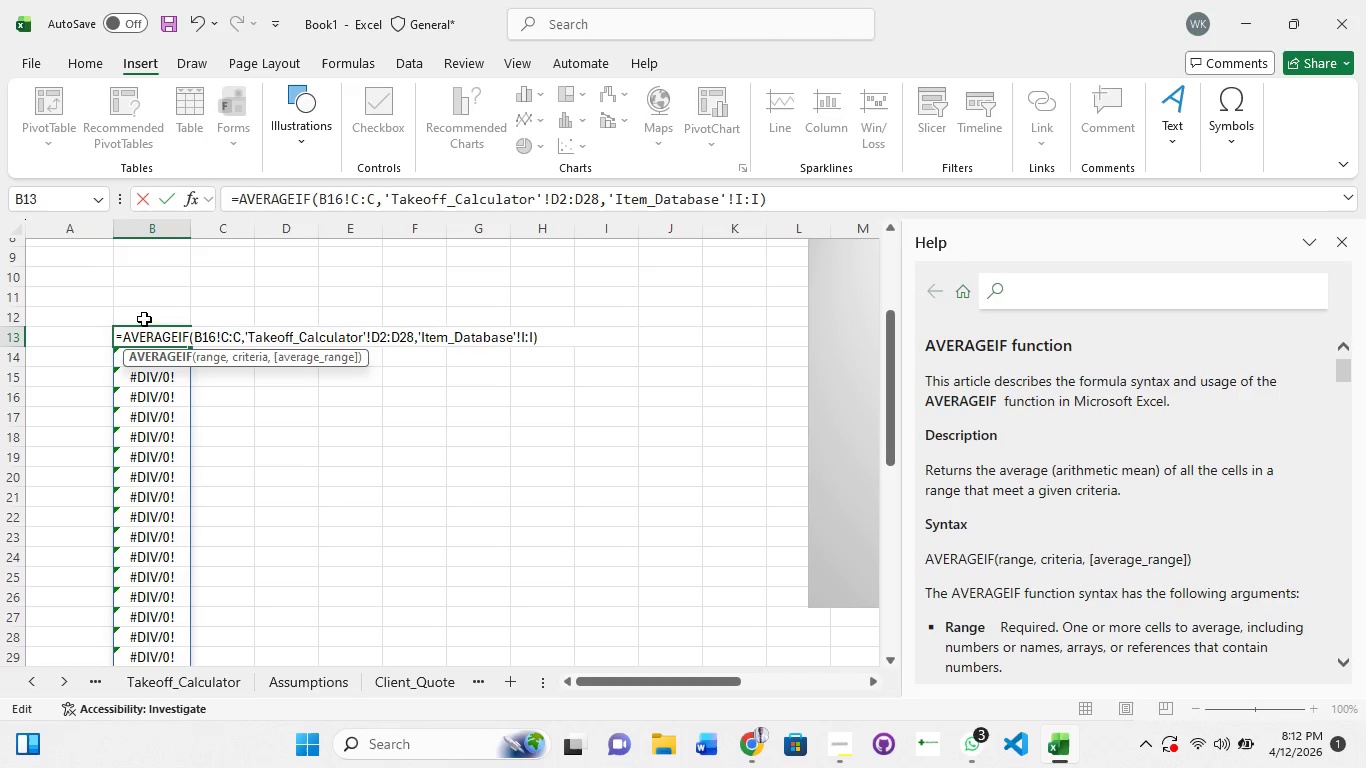 
left_click([149, 313])
 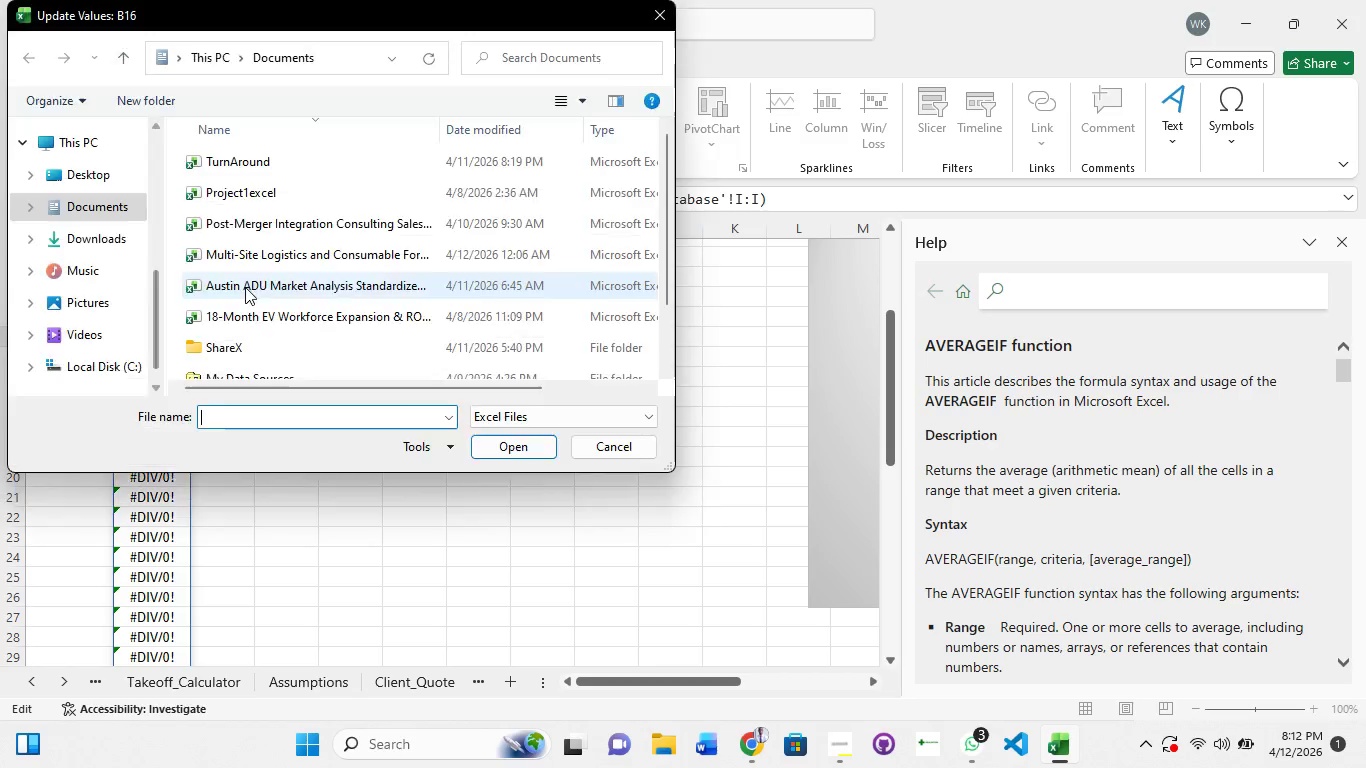 
left_click([245, 287])
 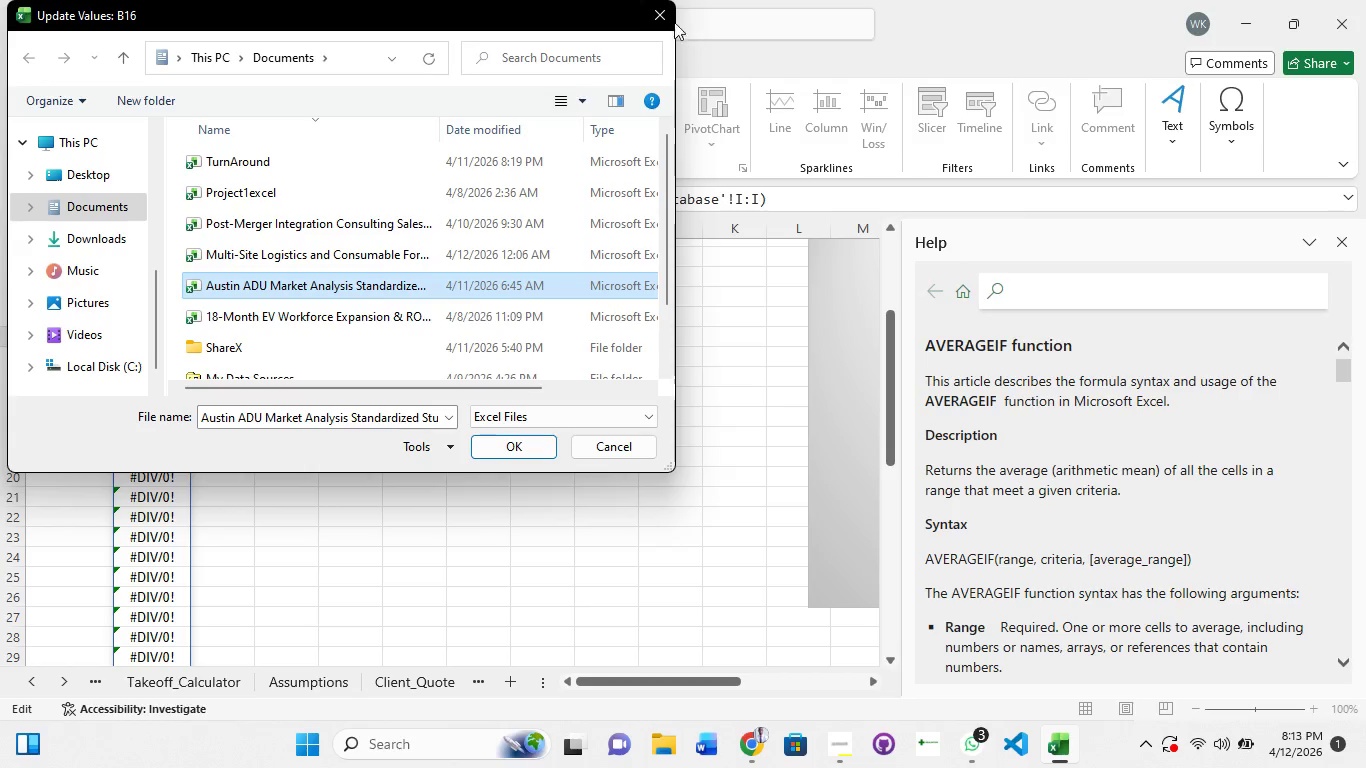 
left_click([659, 14])
 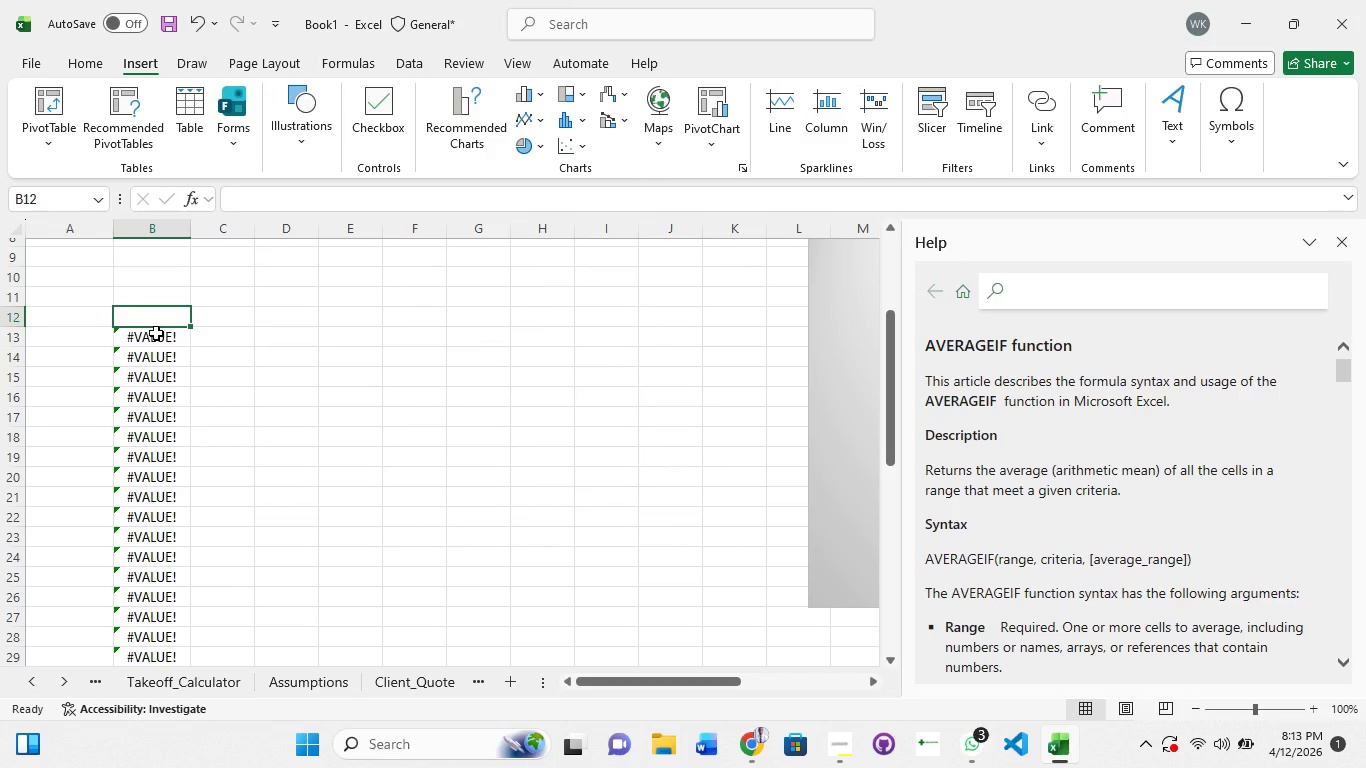 
hold_key(key=ShiftLeft, duration=1.5)
left_click_drag(start_coordinate=[156, 333], to_coordinate=[152, 651])
 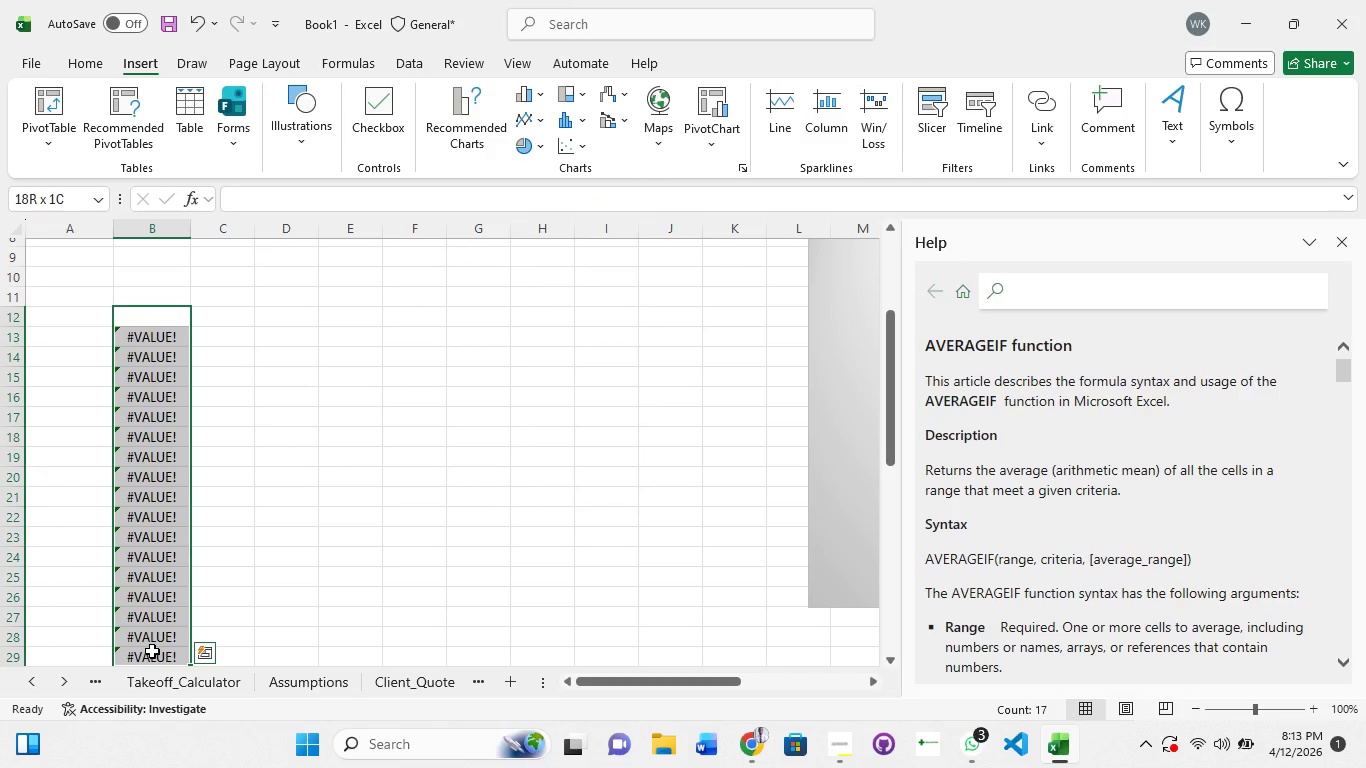 
hold_key(key=ShiftLeft, duration=1.05)
 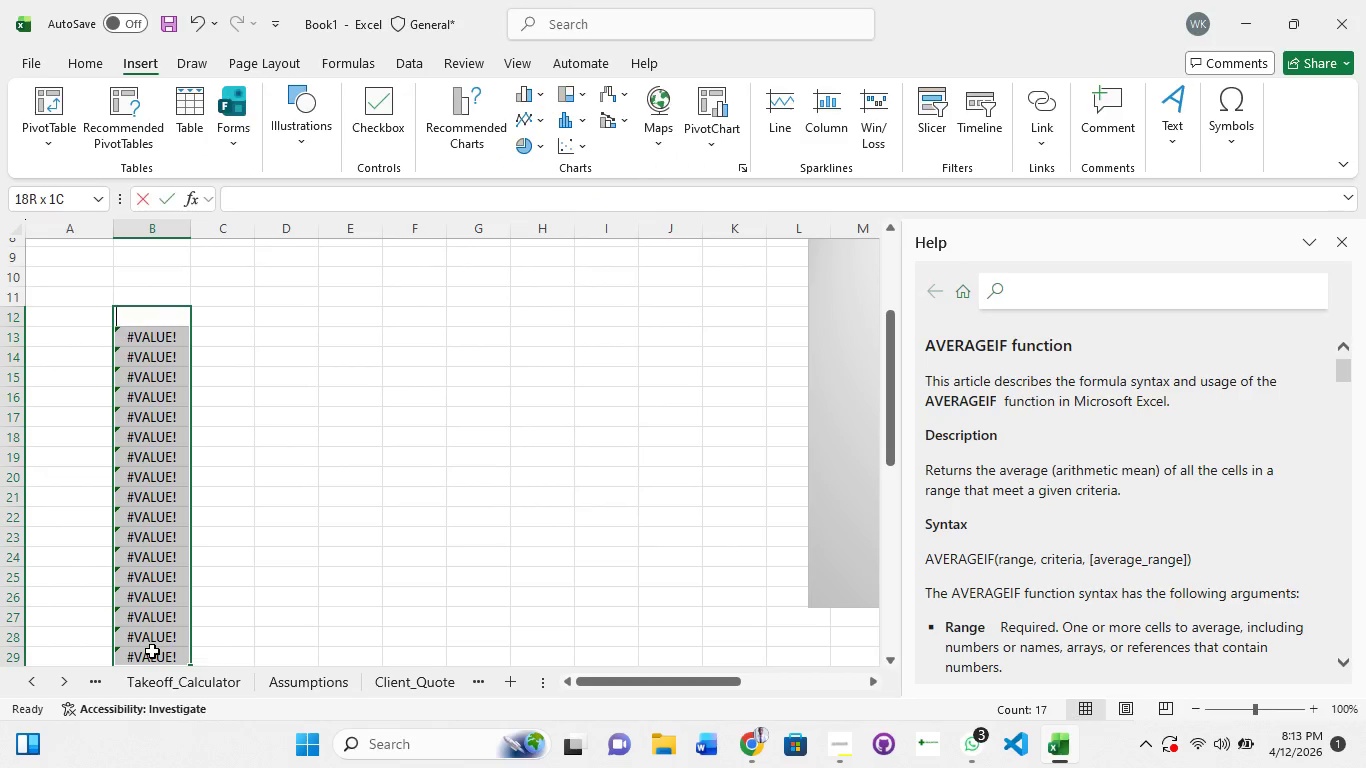 
key(Backspace)
 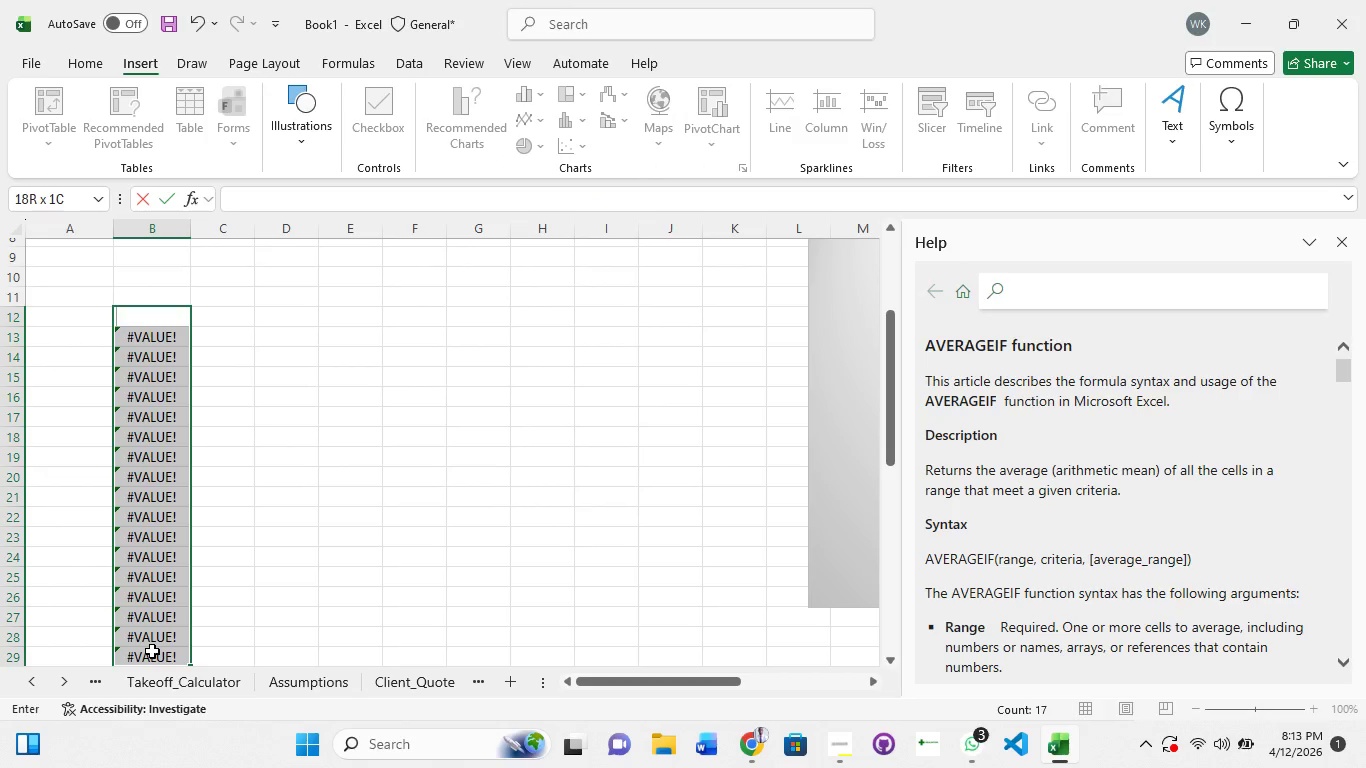 
right_click([152, 651])
 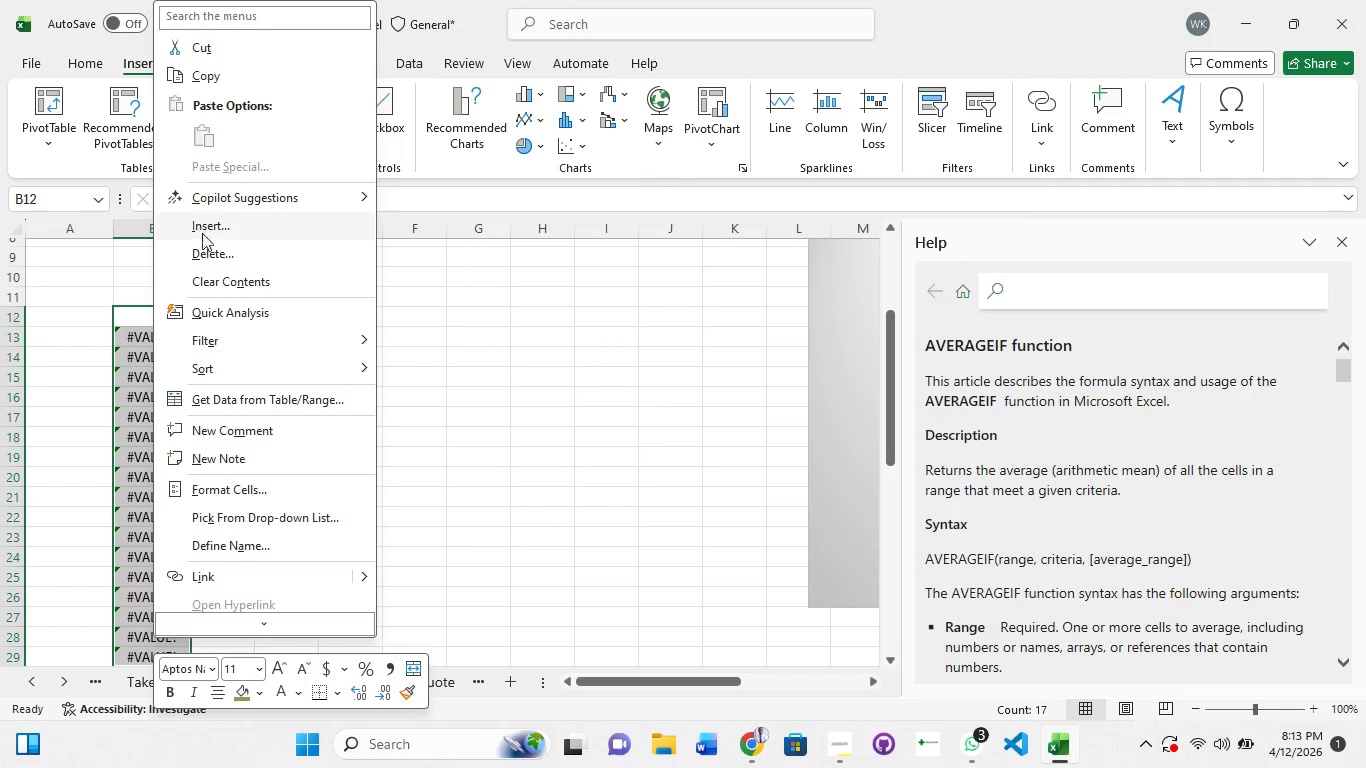 
left_click([227, 256])
 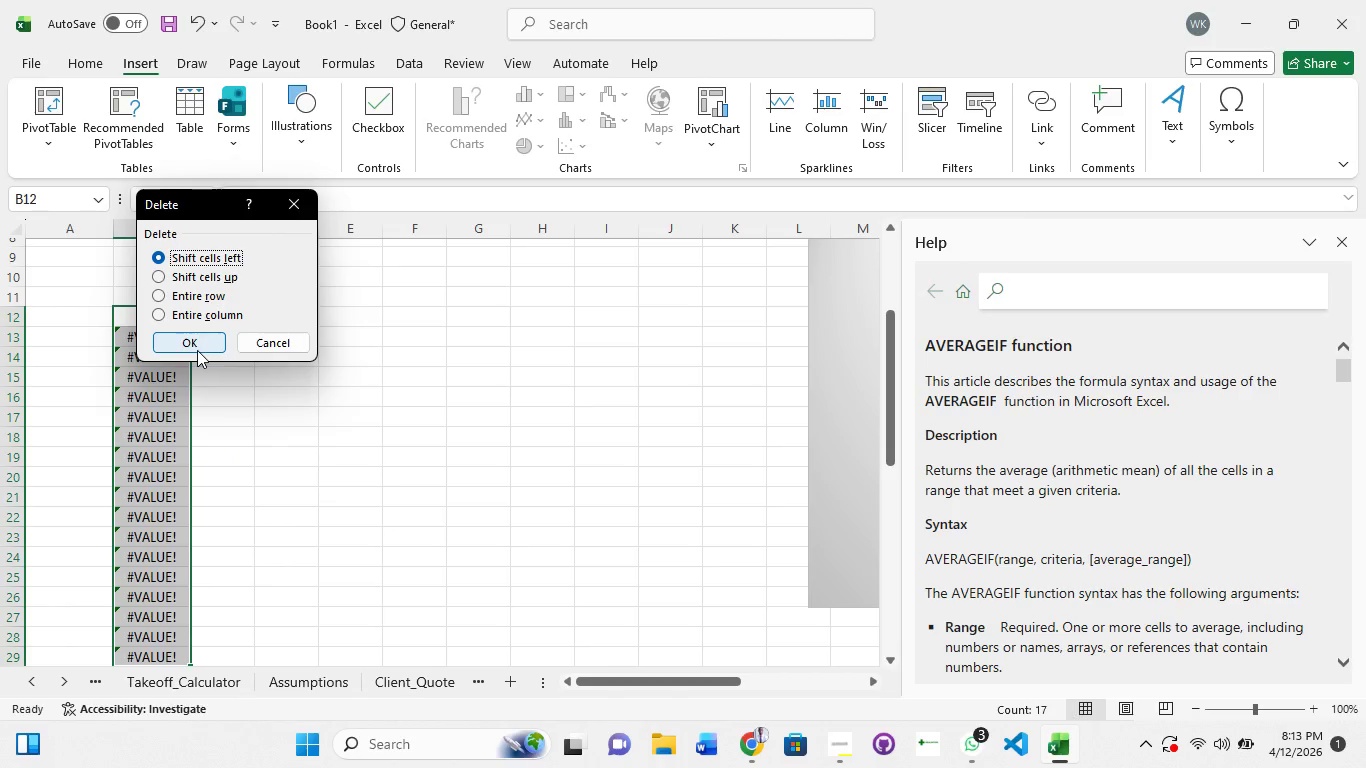 
left_click([197, 350])
 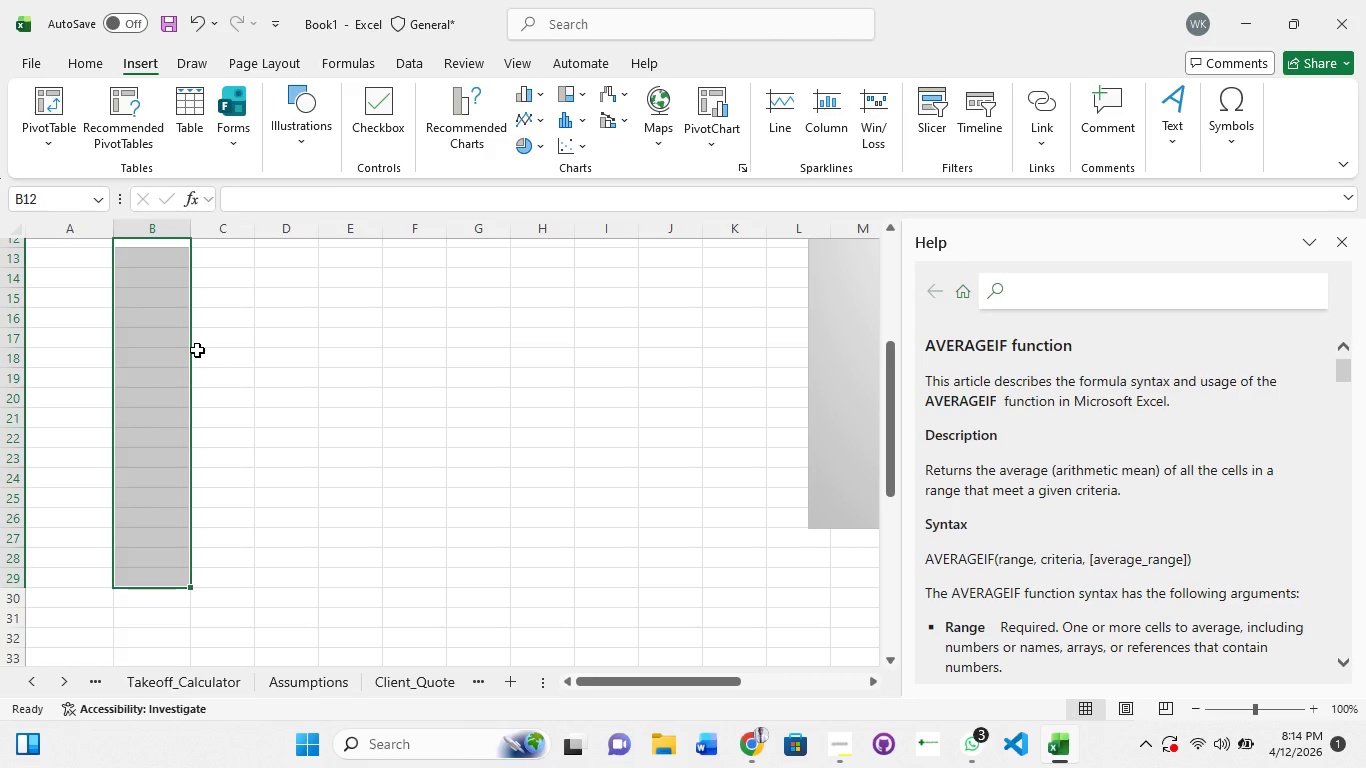 
wait(81.53)
 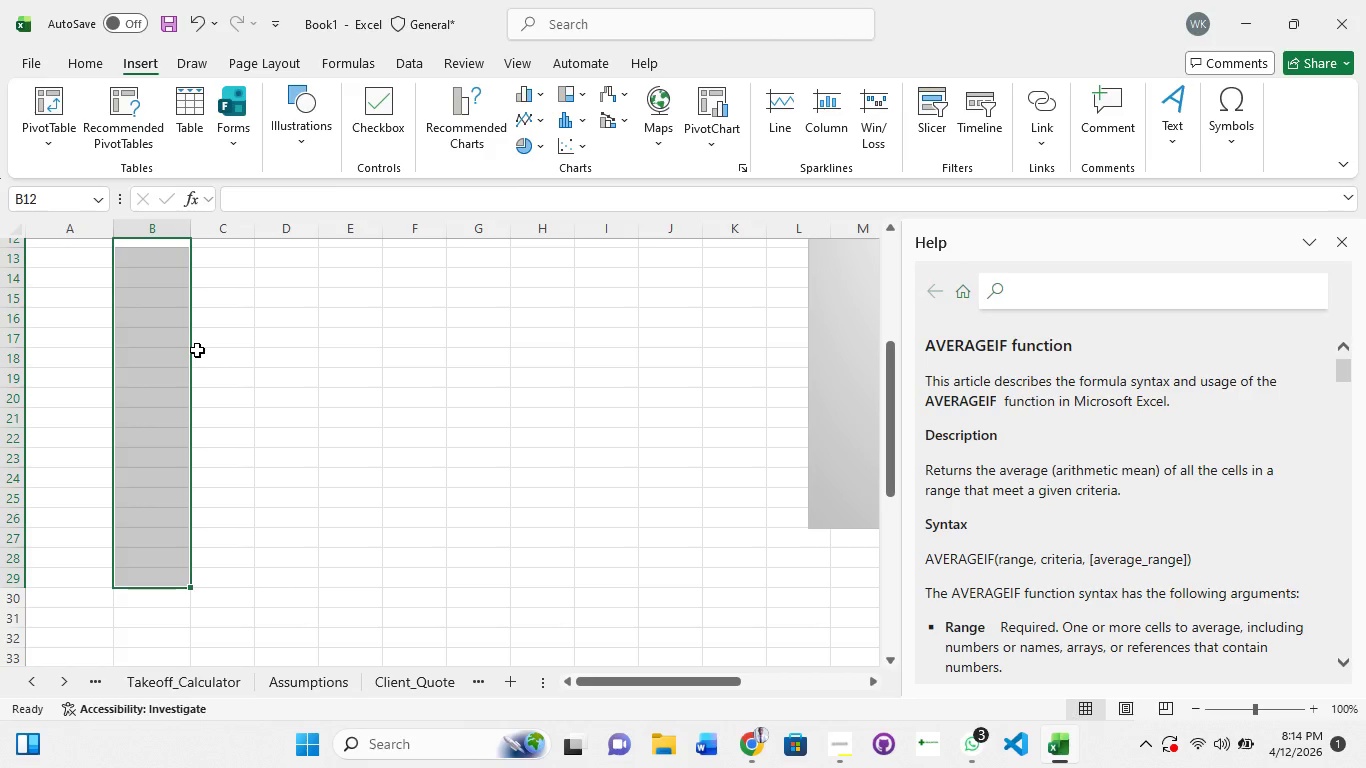 
left_click([197, 350])
 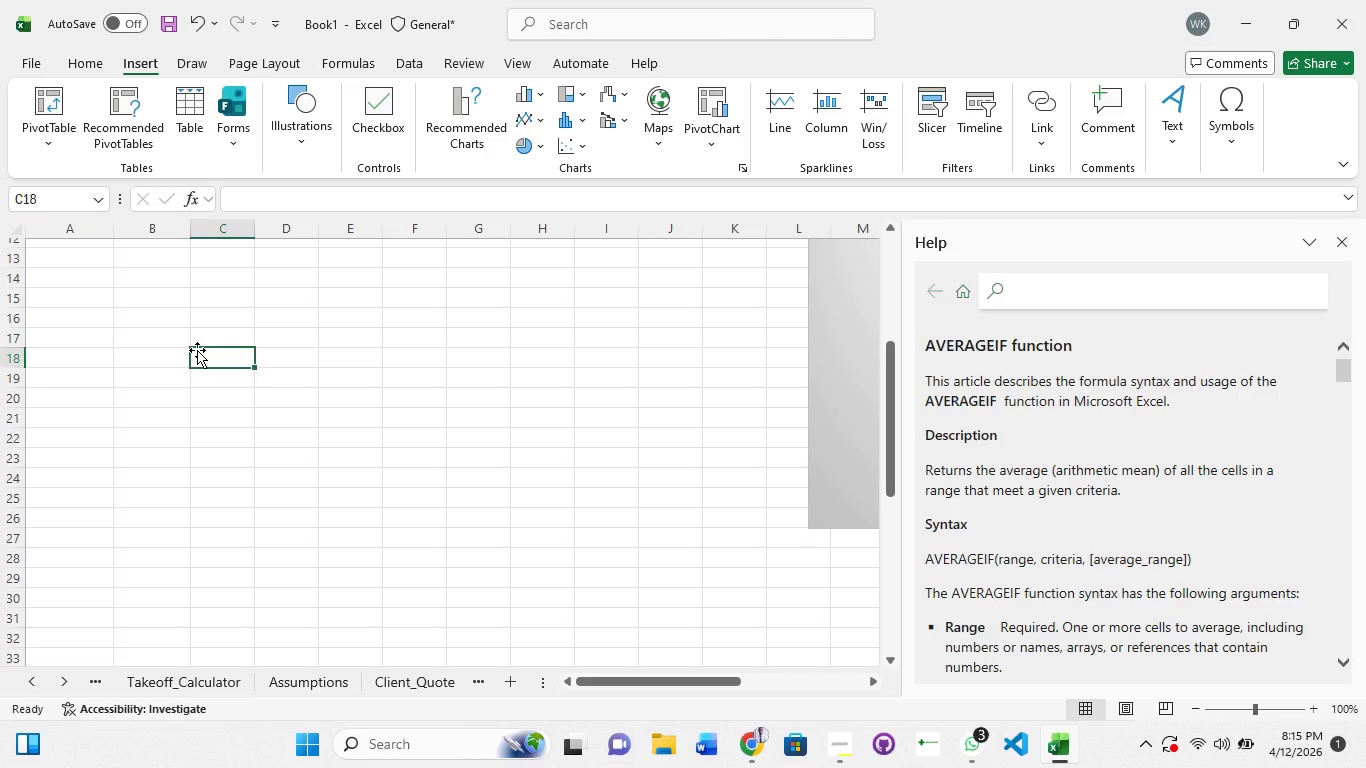 
wait(62.08)
 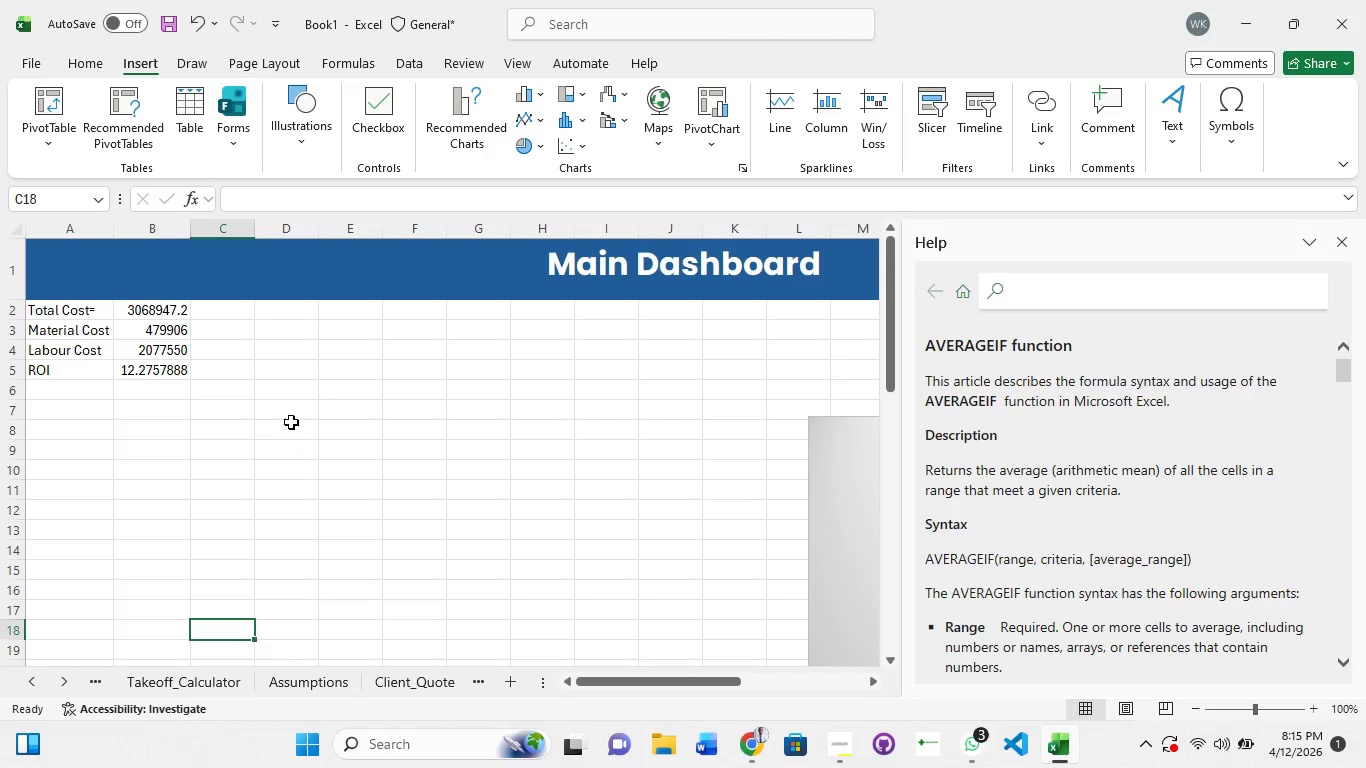 
left_click([290, 419])
 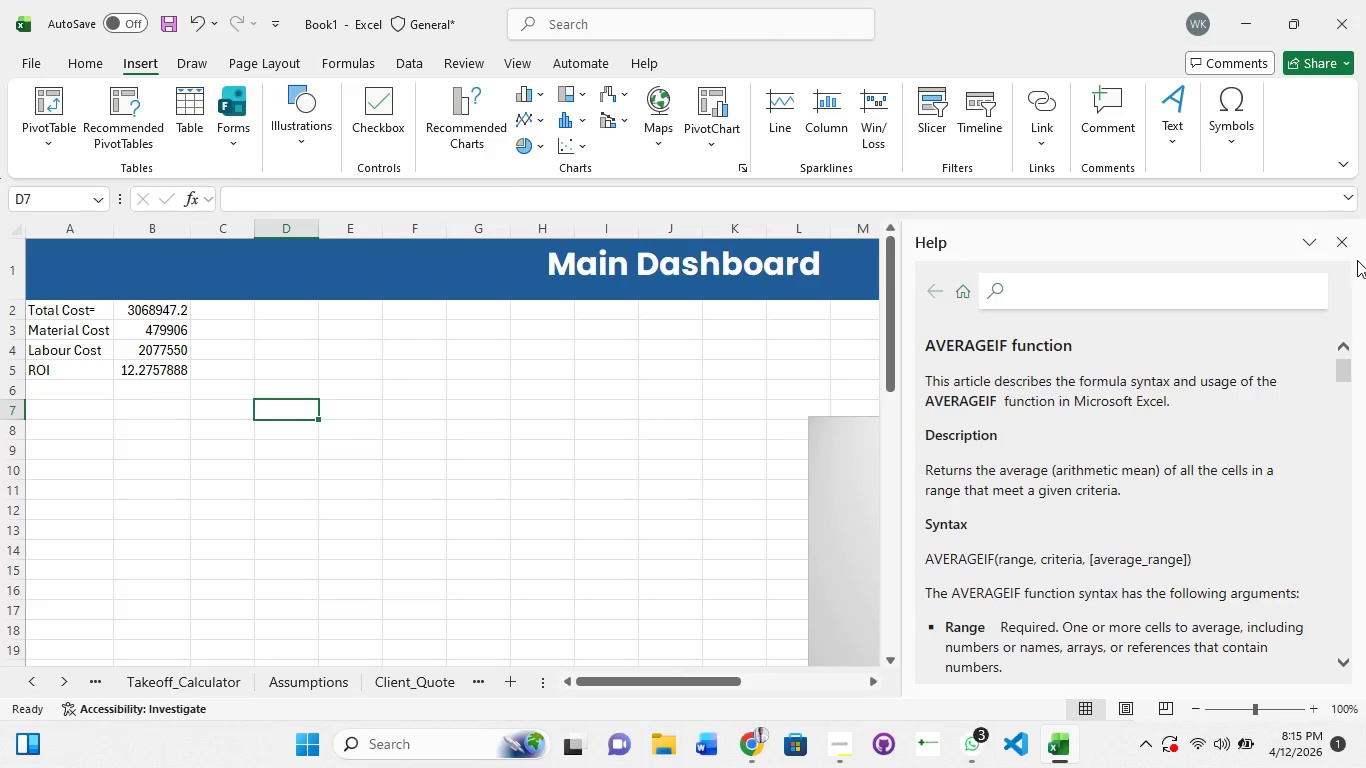 
scroll: coordinate [294, 444], scroll_direction: up, amount: 4.0
 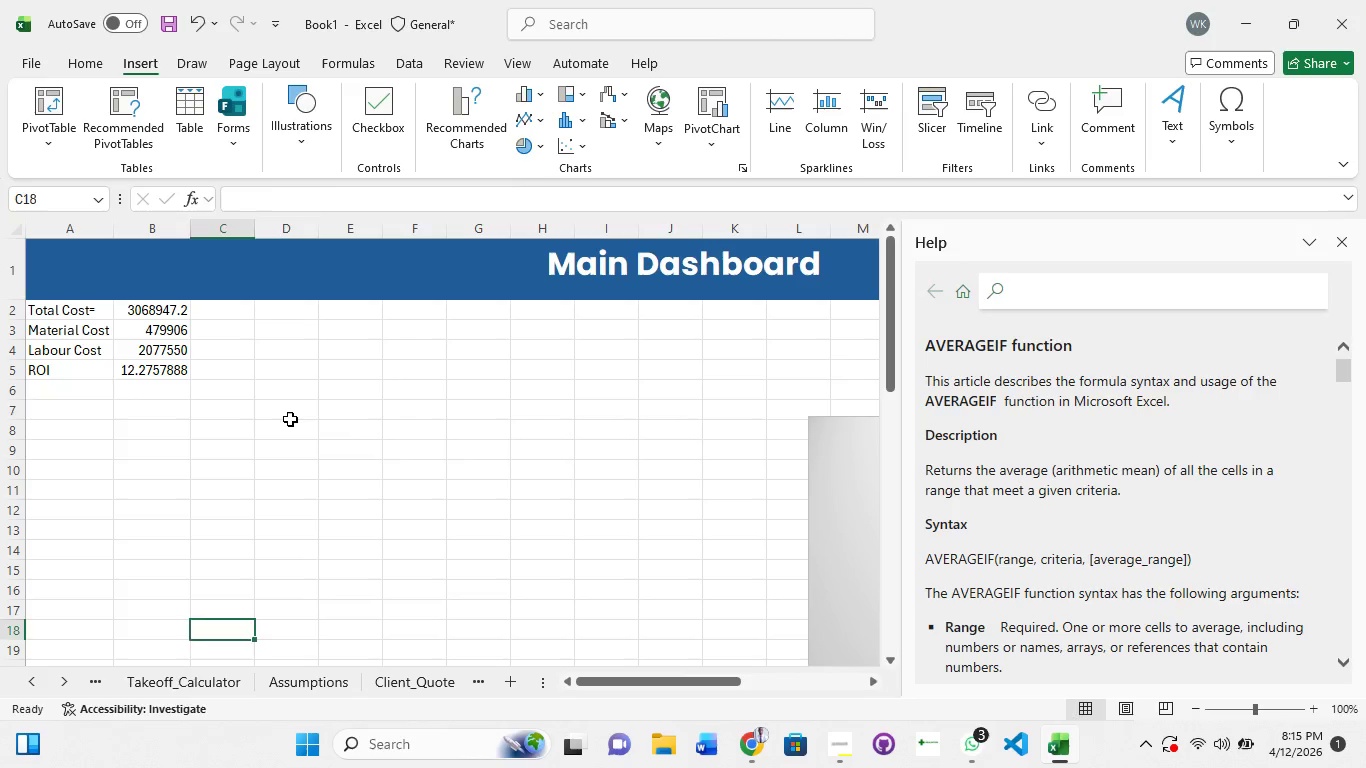 
left_click([1342, 248])
 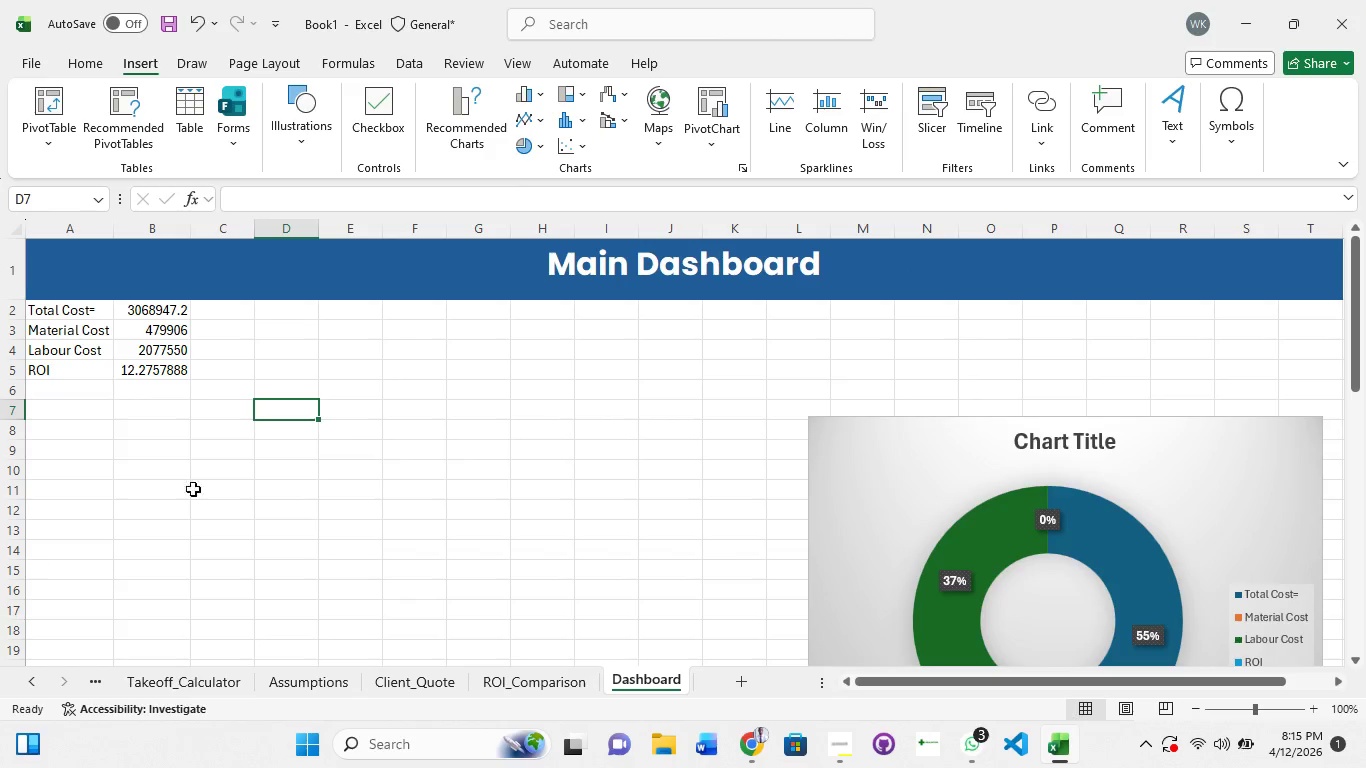 
left_click([260, 467])
 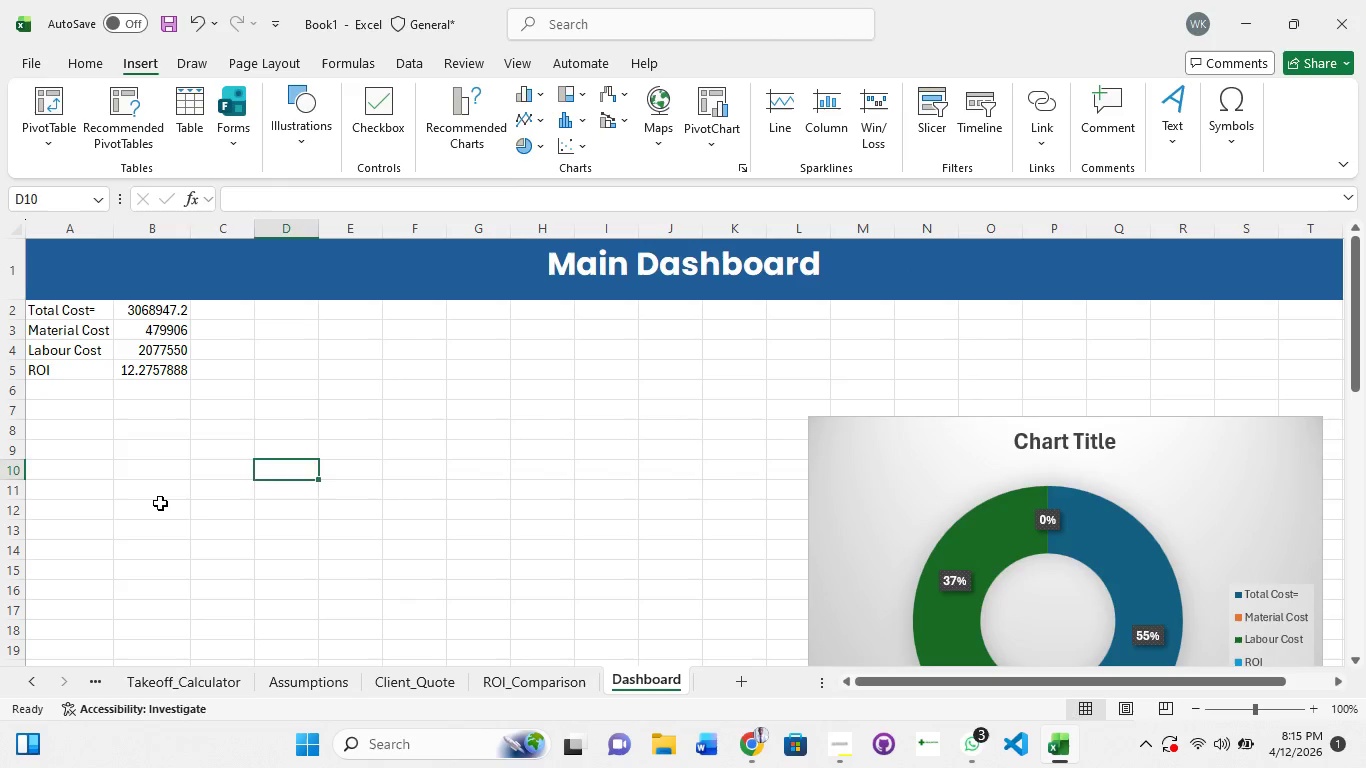 
left_click([160, 503])
 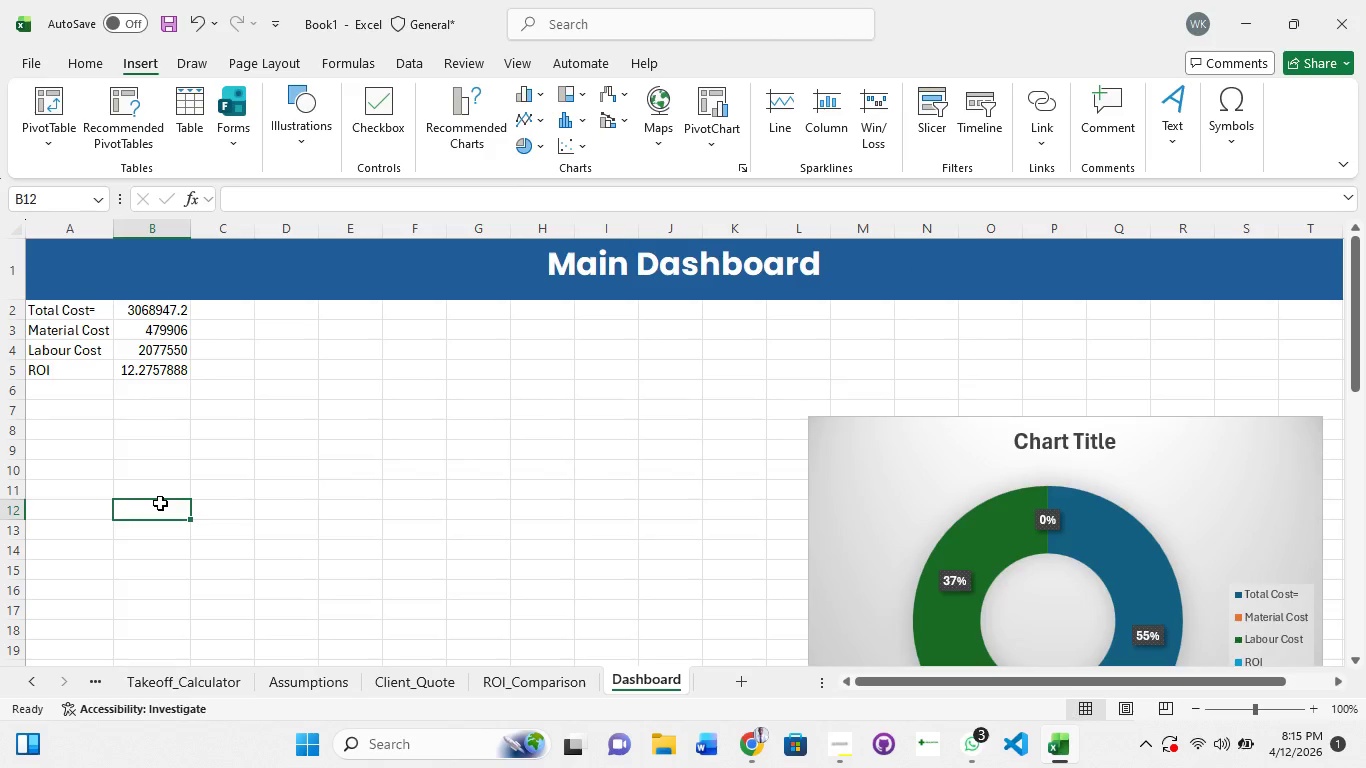 
left_click([160, 503])
 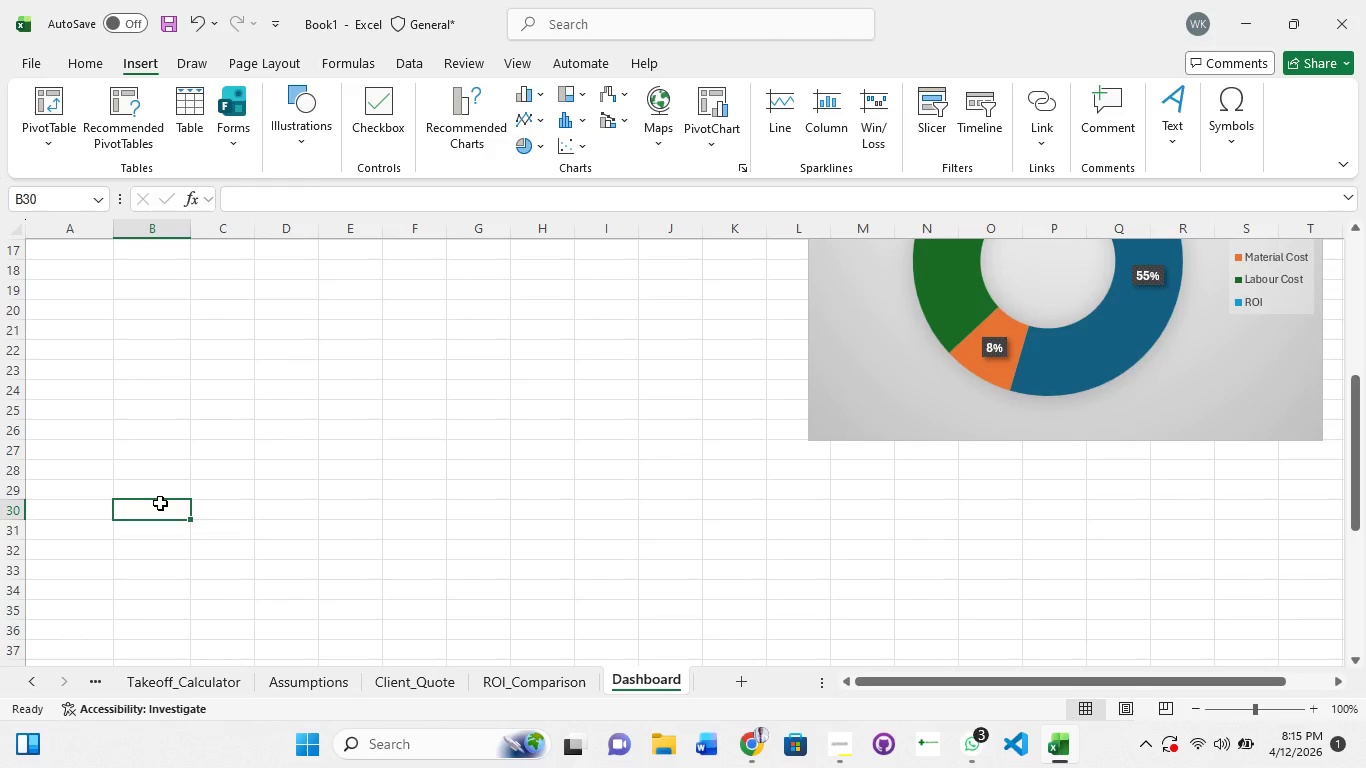 
scroll: coordinate [160, 503], scroll_direction: down, amount: 5.0
 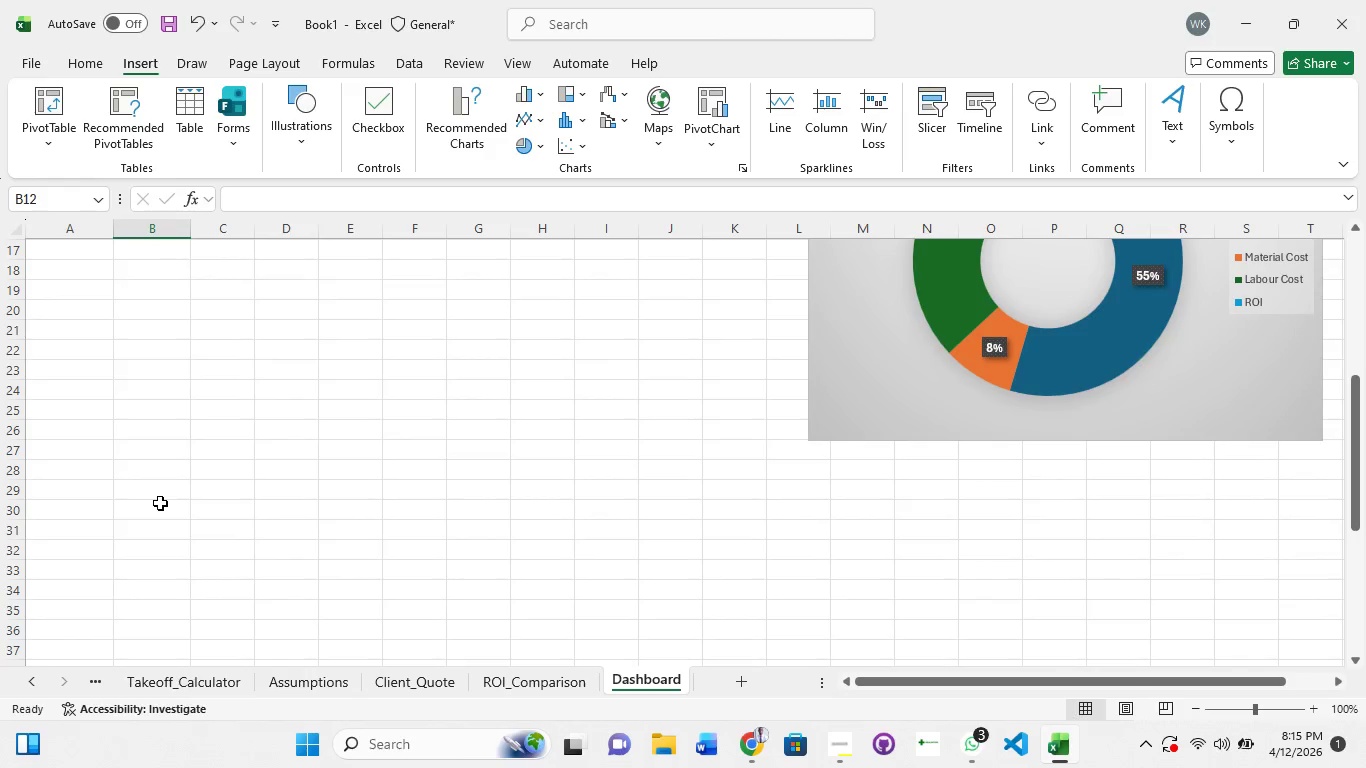 
left_click([160, 503])
 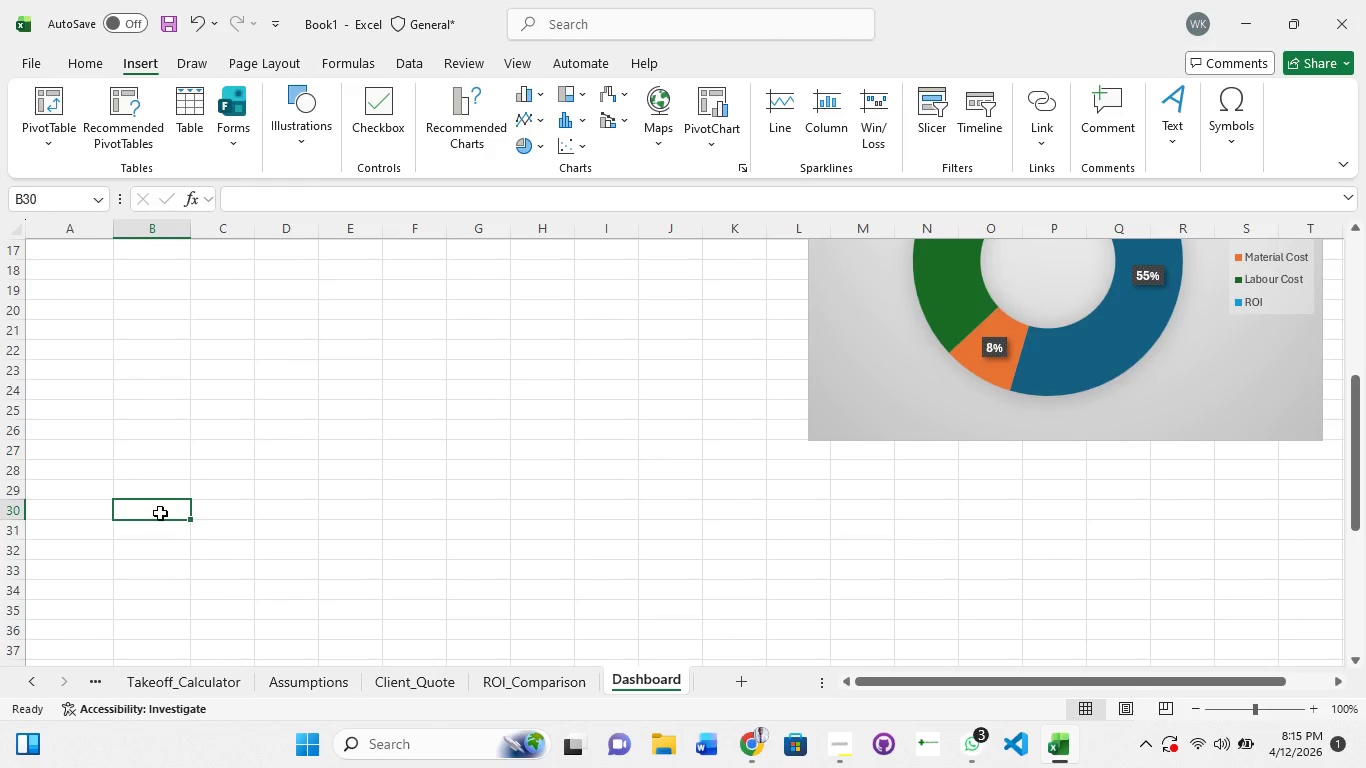 
left_click([160, 513])
 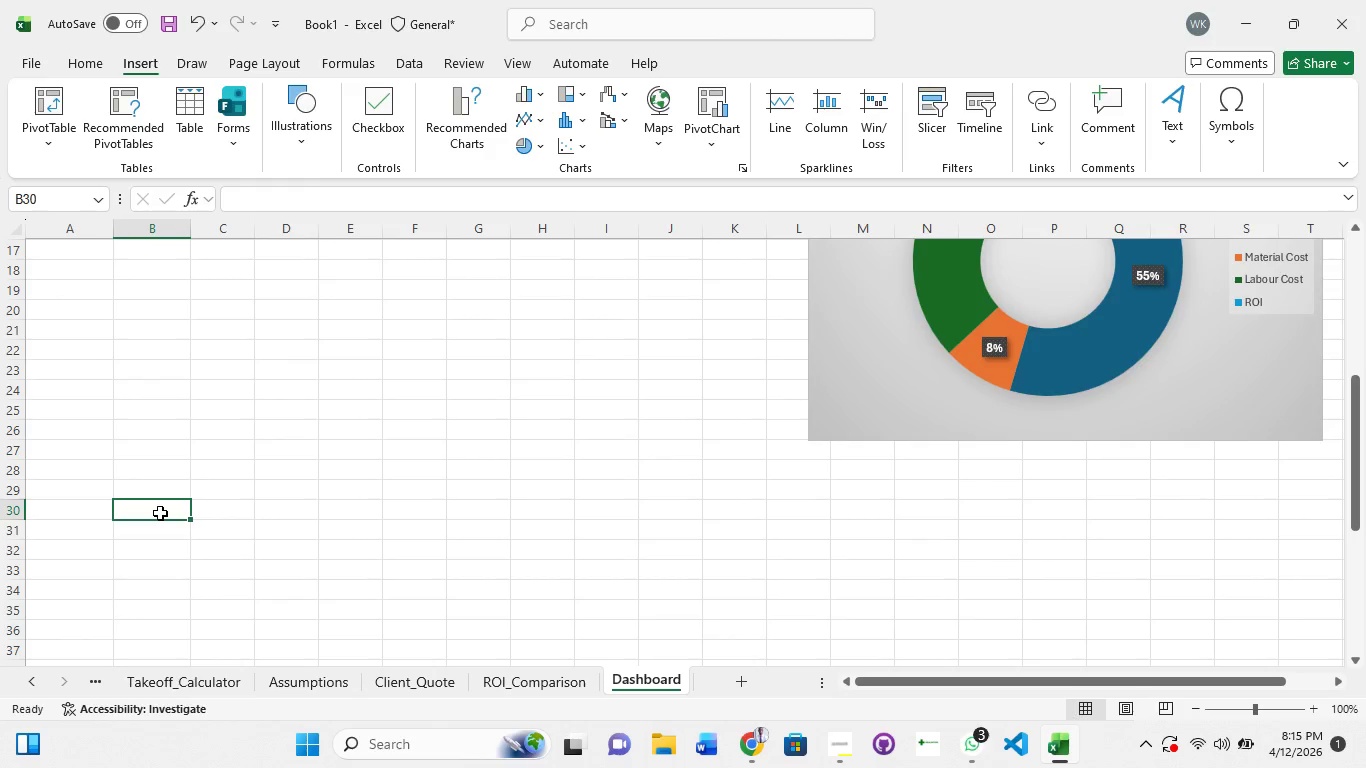 
left_click([160, 513])
 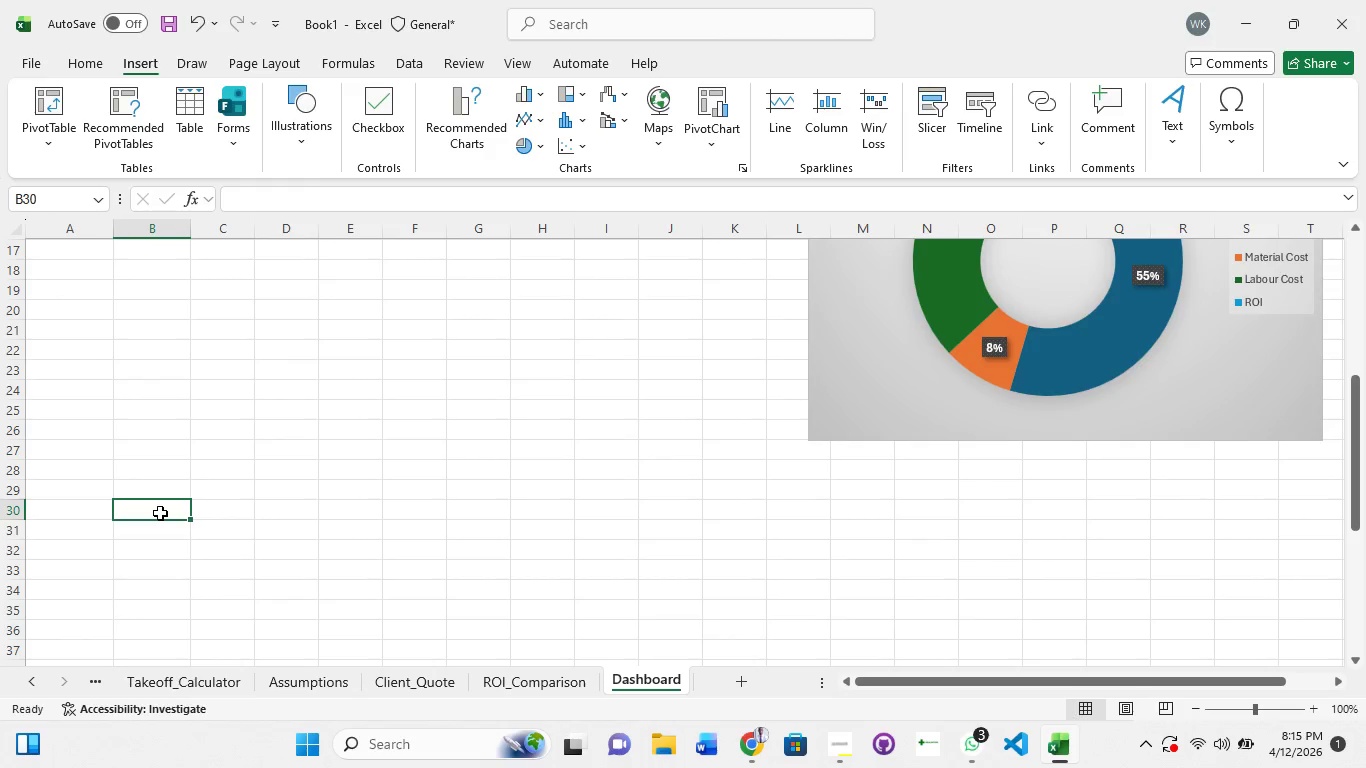 
double_click([160, 513])
 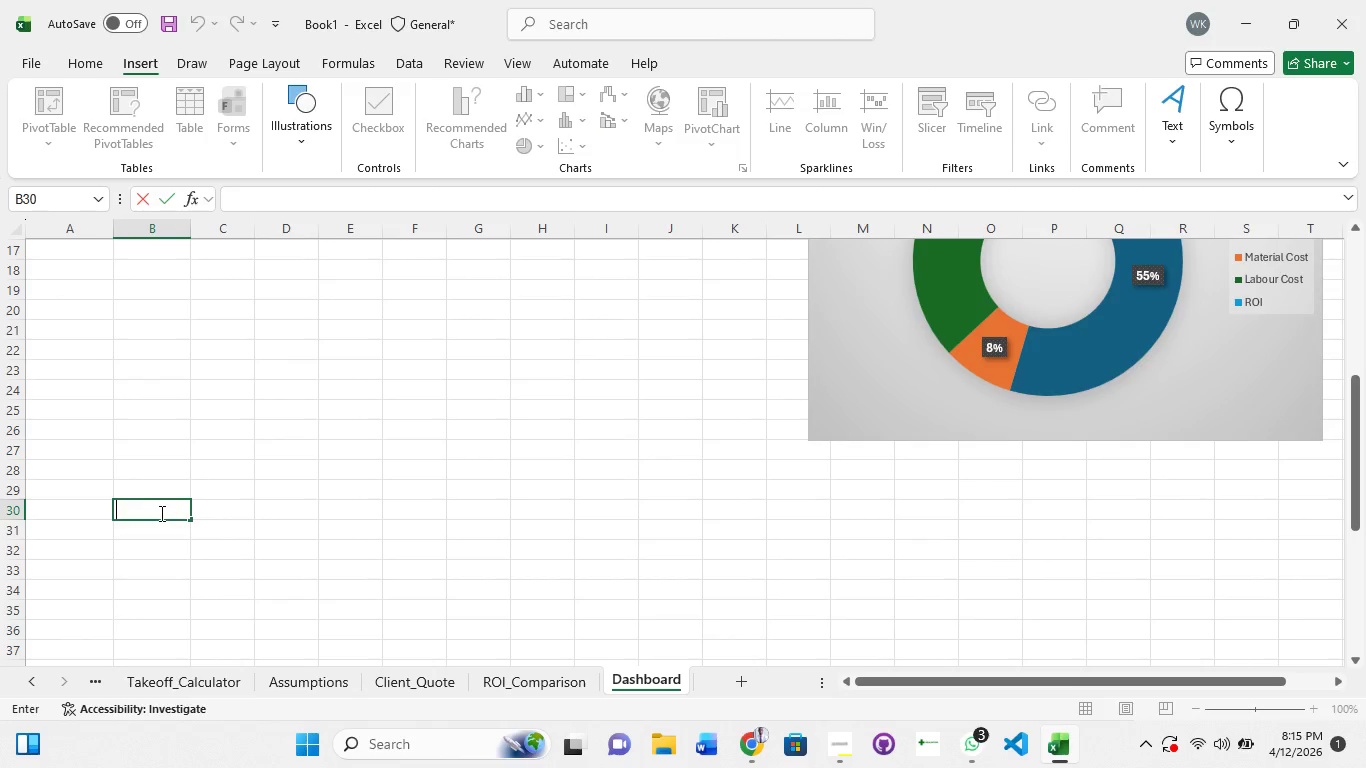 
type(=Av)
 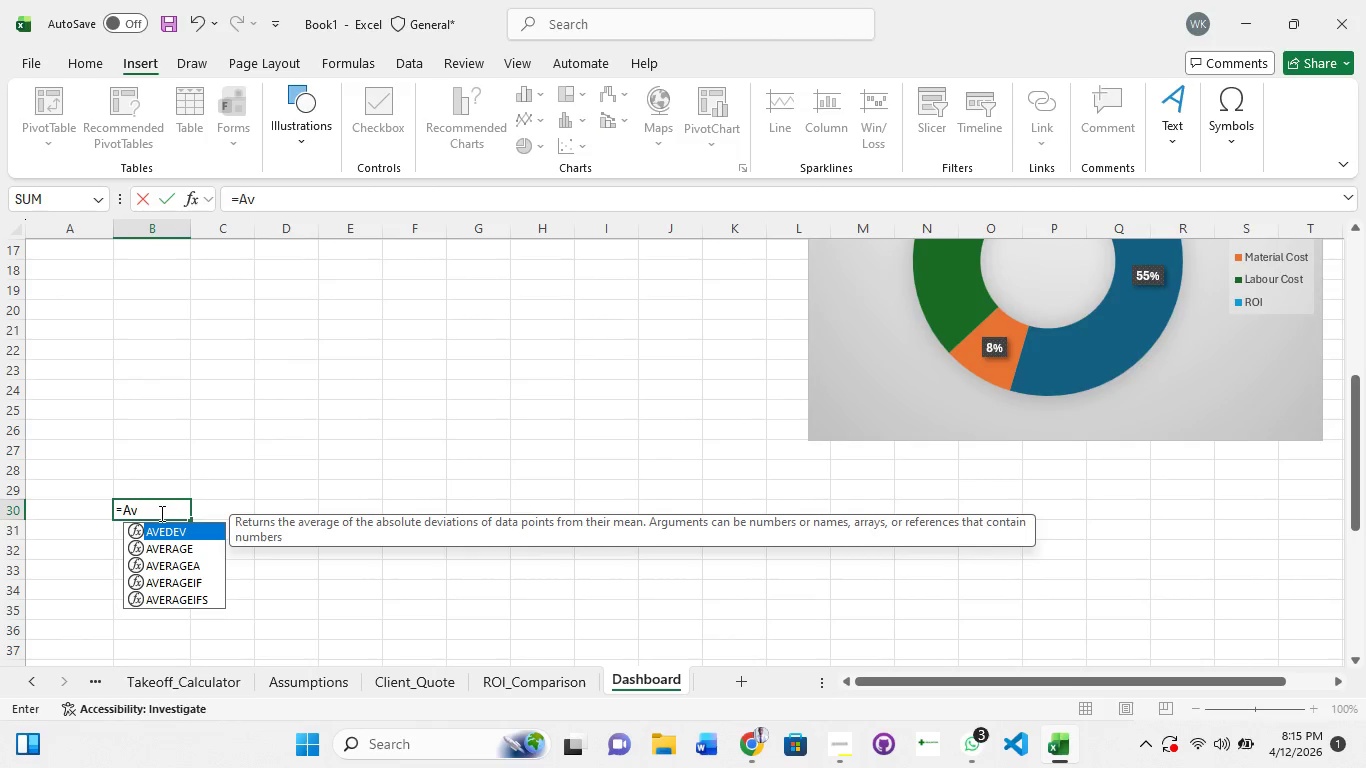 
left_click([186, 584])
 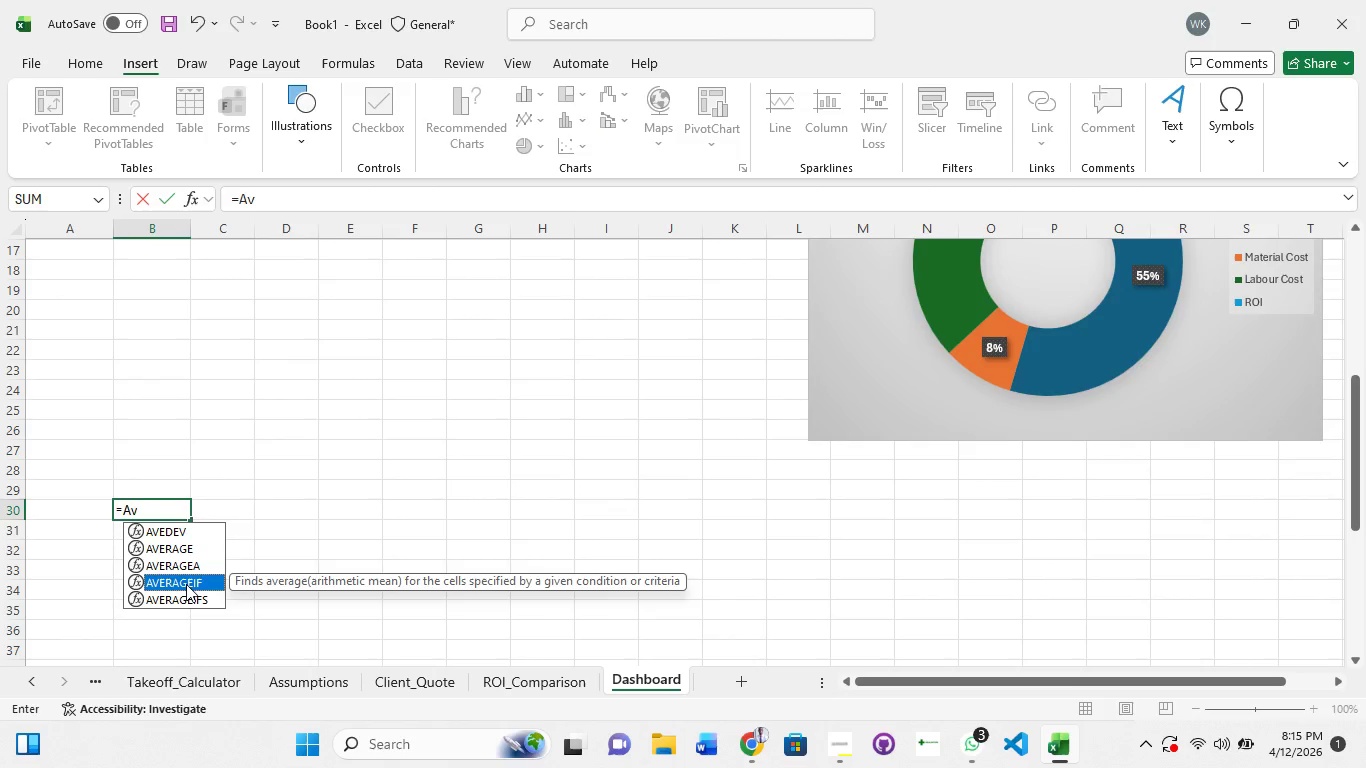 
key(Tab)
 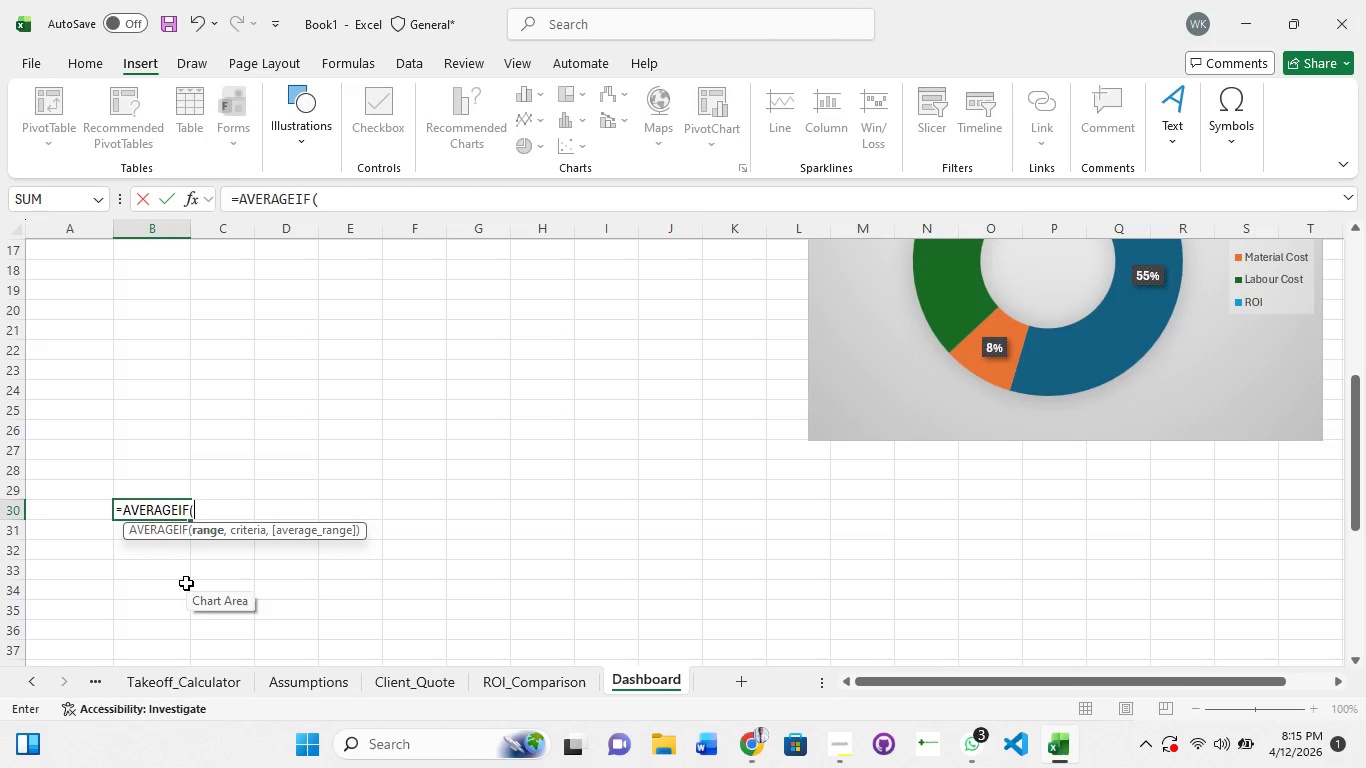 
type('Ite,)
key(Backspace)
type(m_Database'!)
 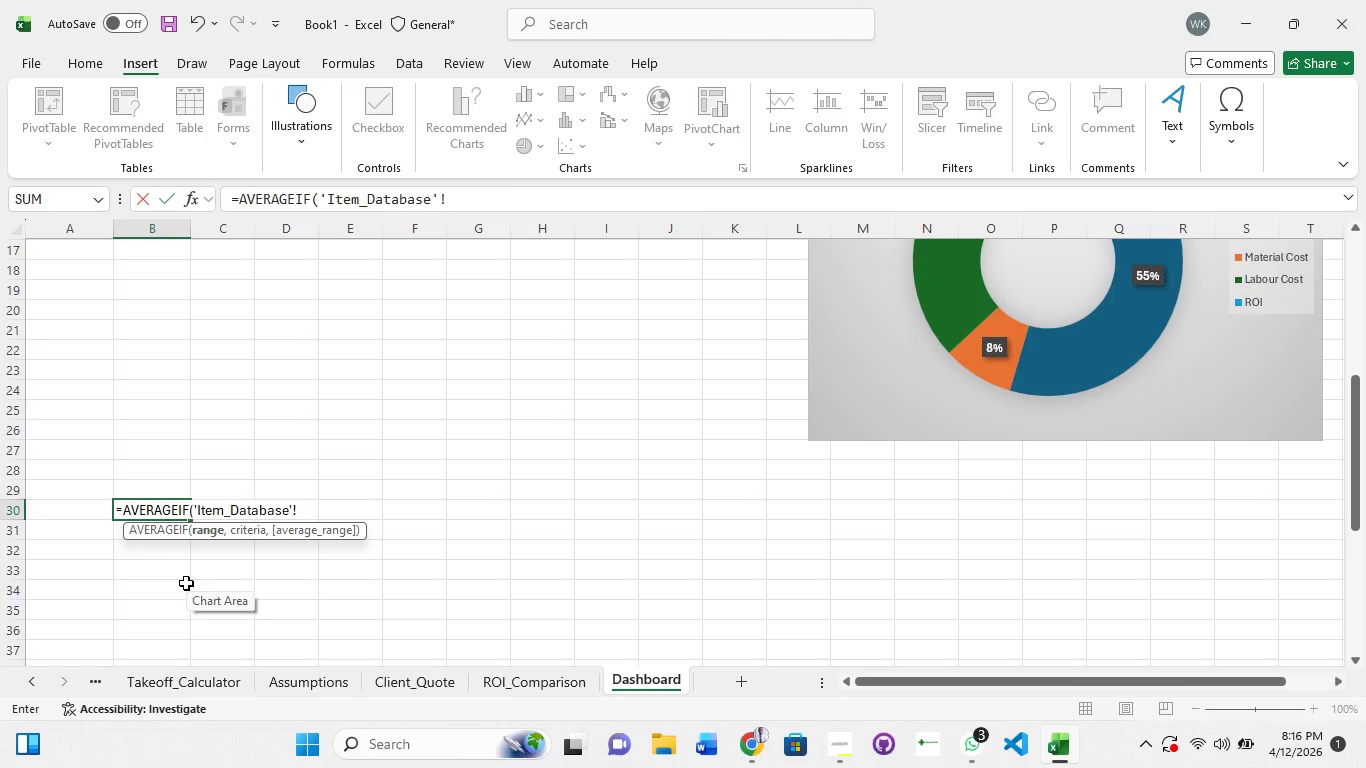 
type(C:C,'Takeoff_Calculator'!)
 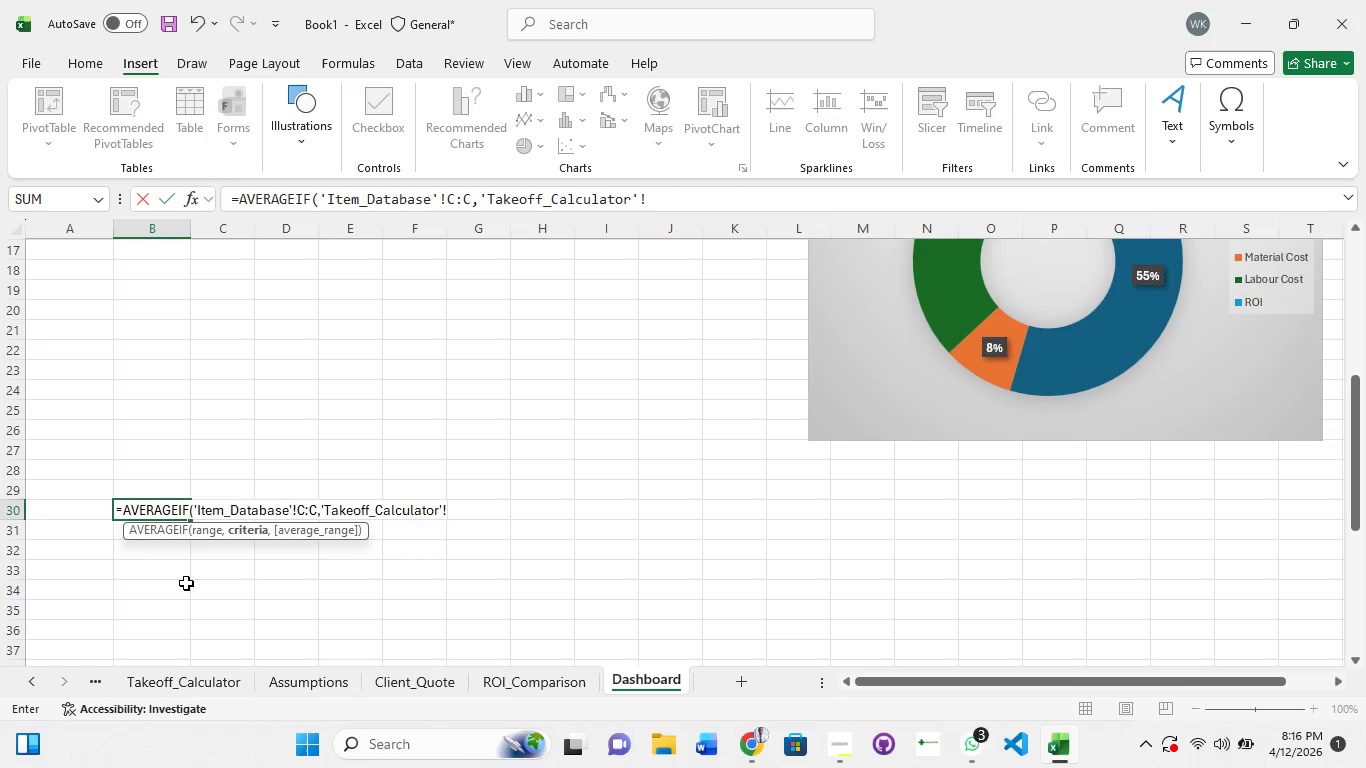 
type(D2)
 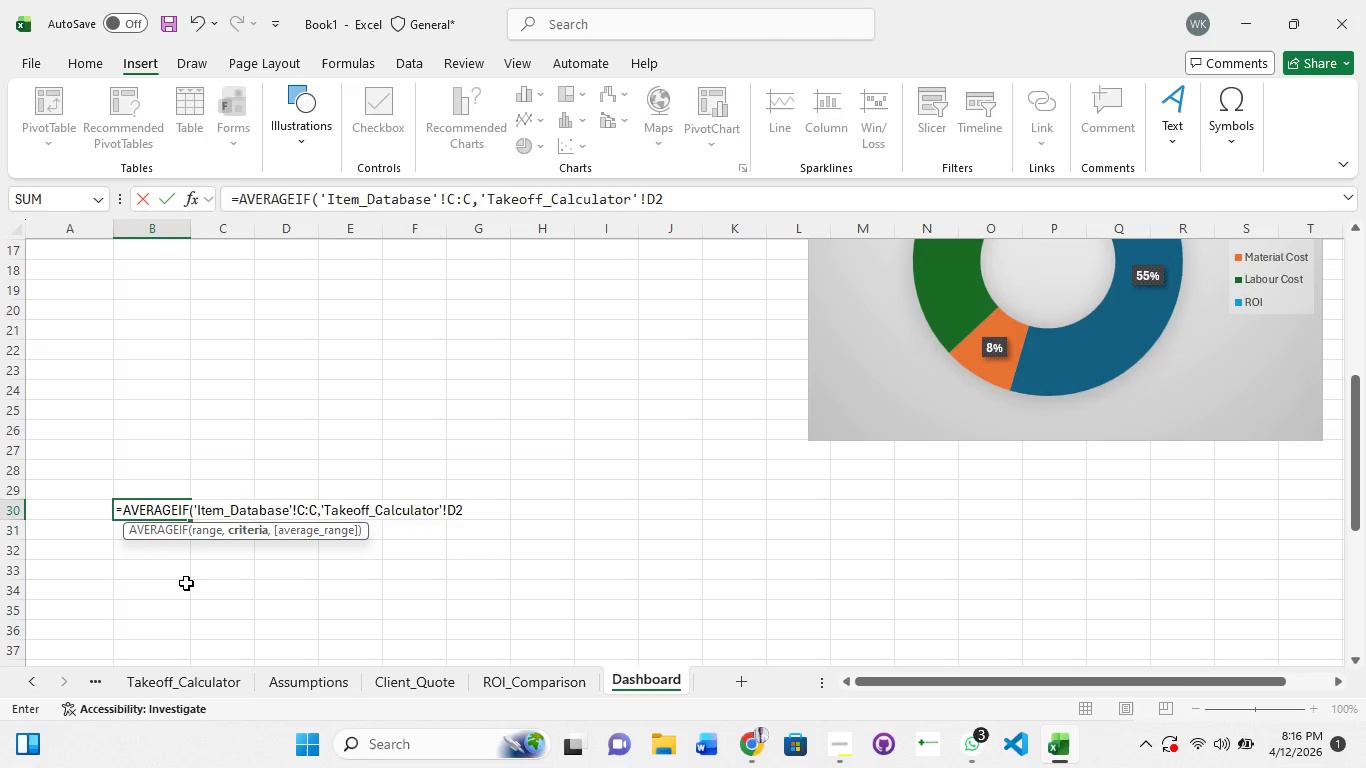 
key(Backspace)
type(3:D28,')
 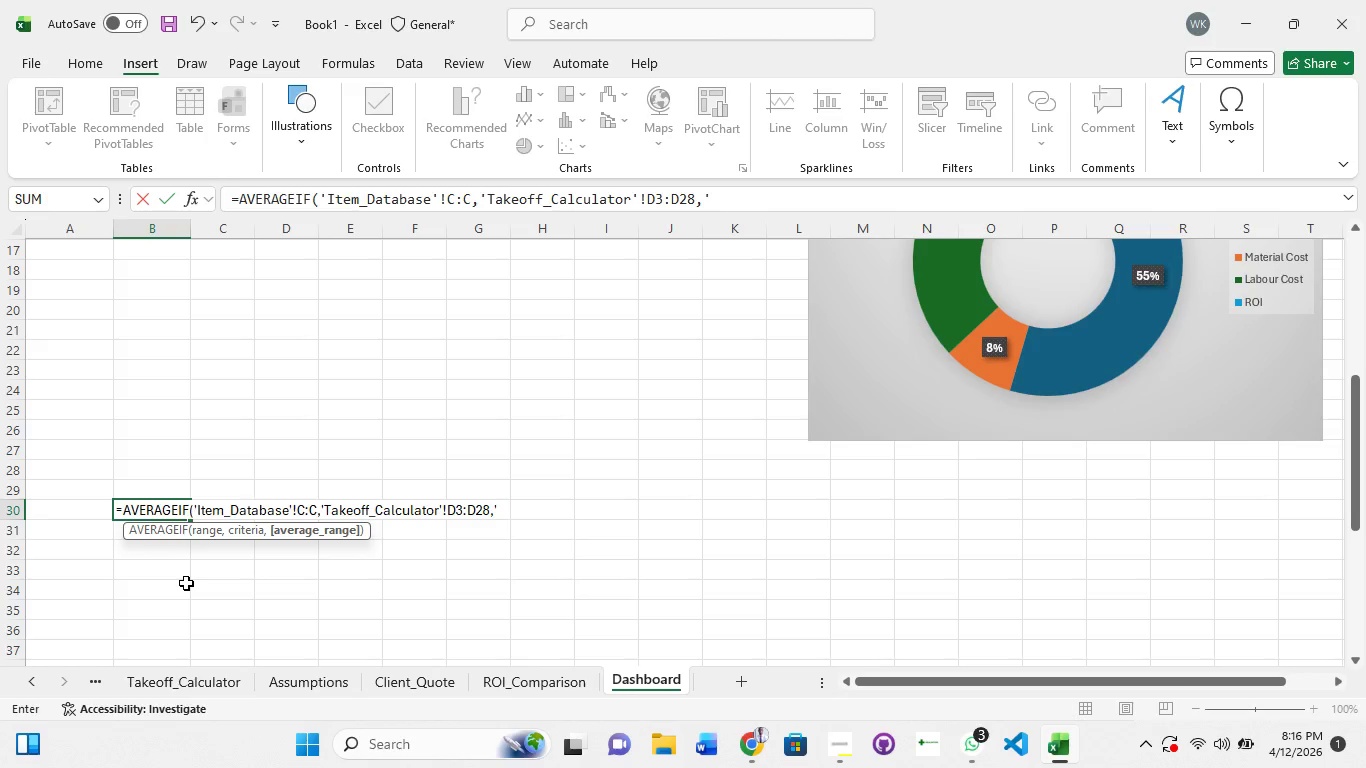 
type(Item)
 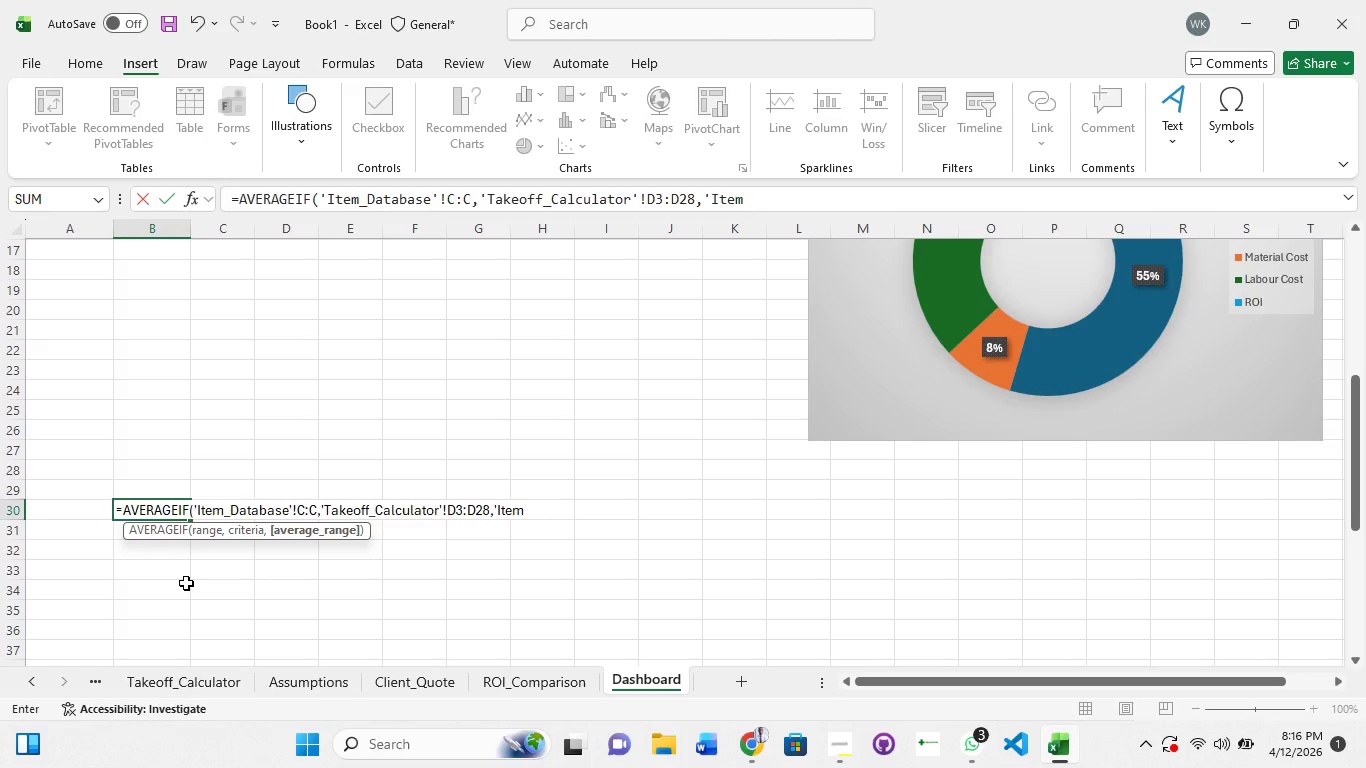 
type(_Database'!)
 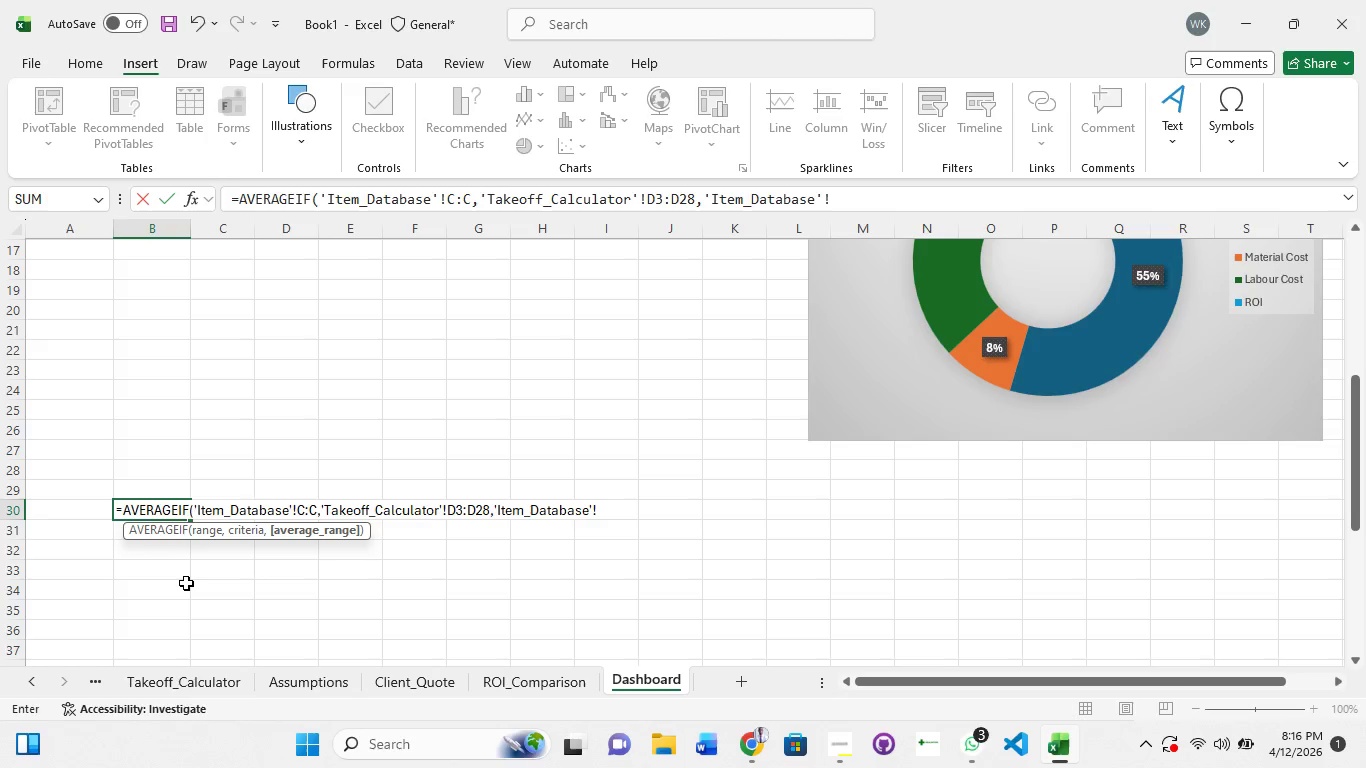 
wait(5.44)
 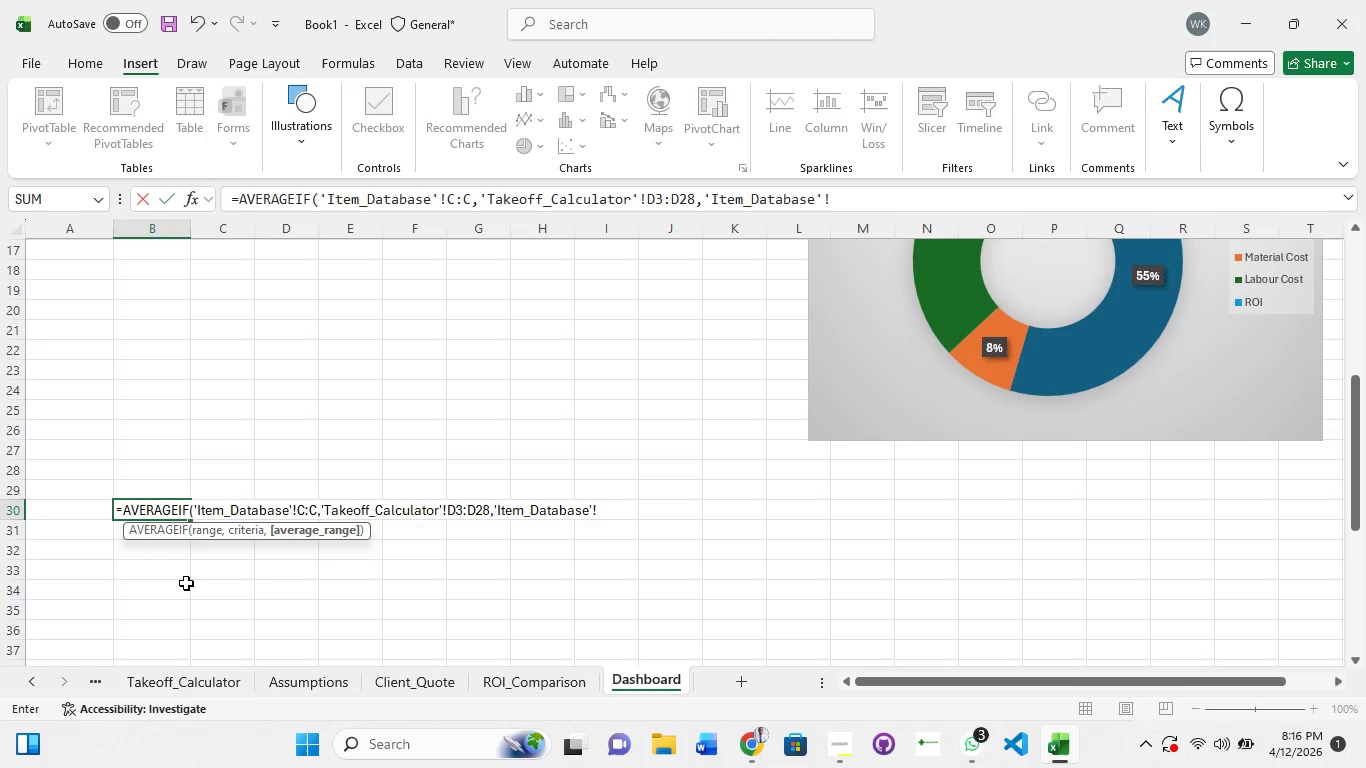 
key(Shift+I)
 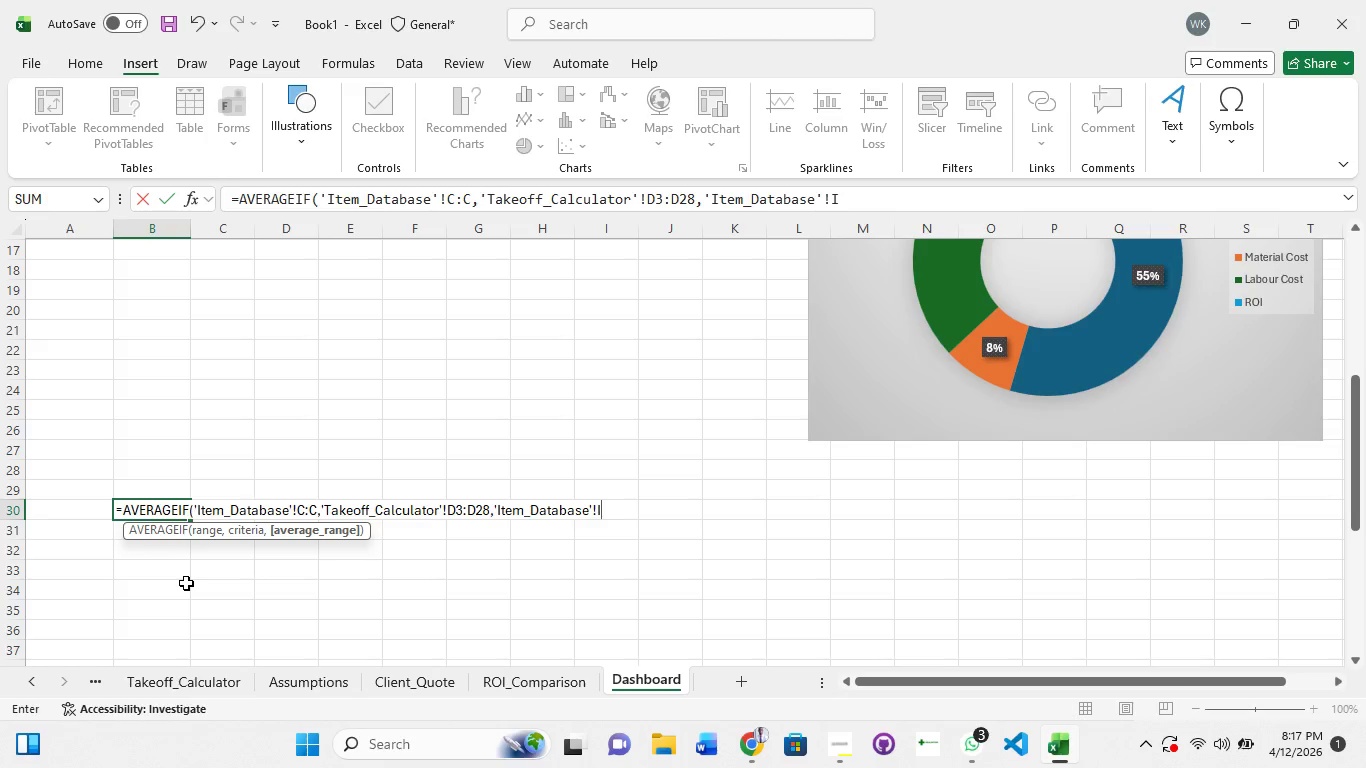 
key(Shift+Semicolon)
 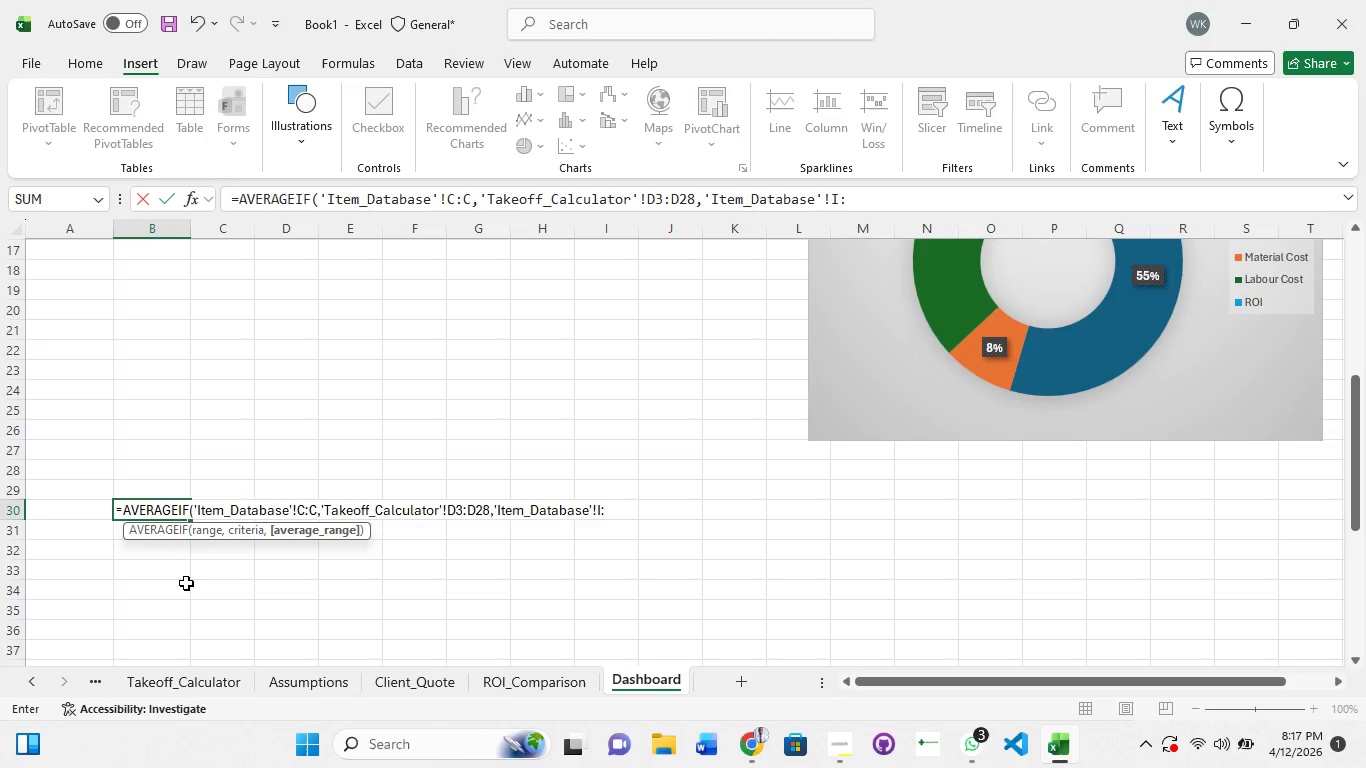 
key(Shift+I)
 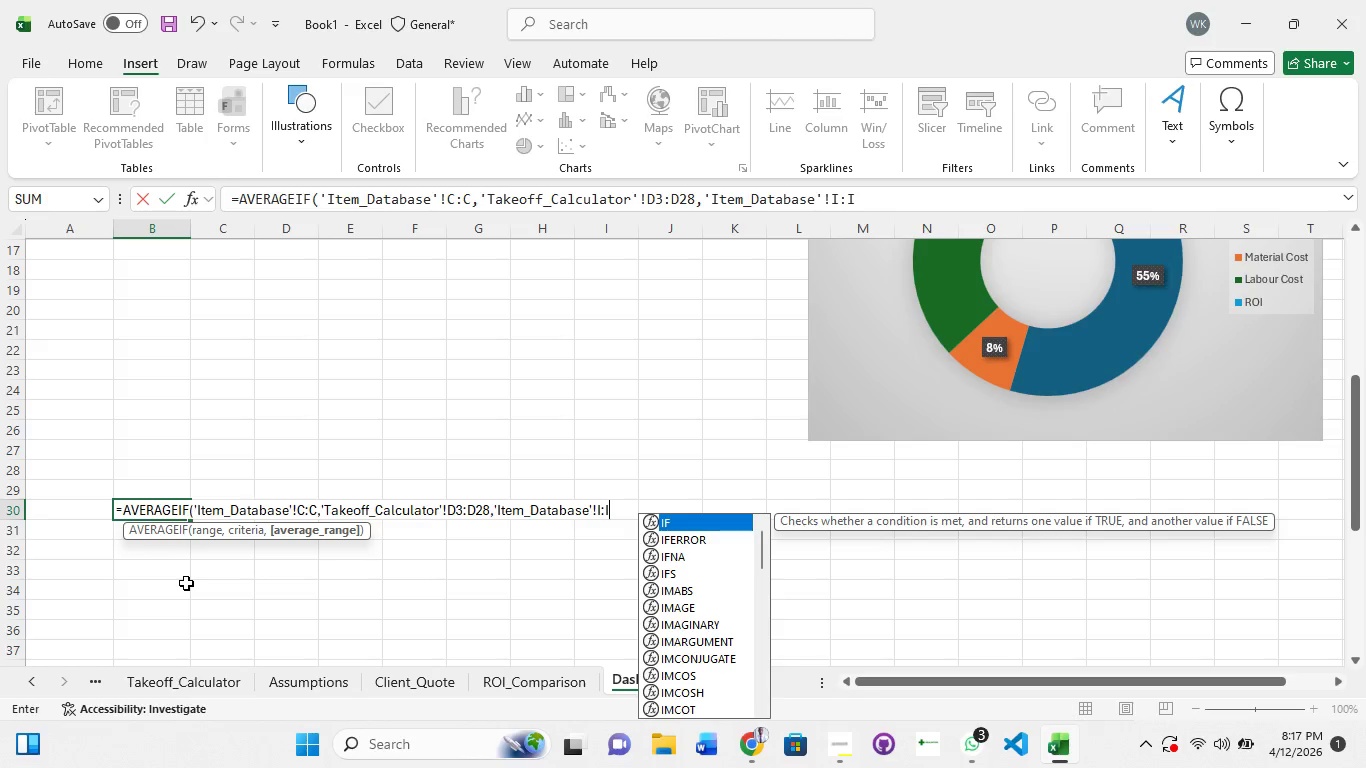 
key(Shift+0)
 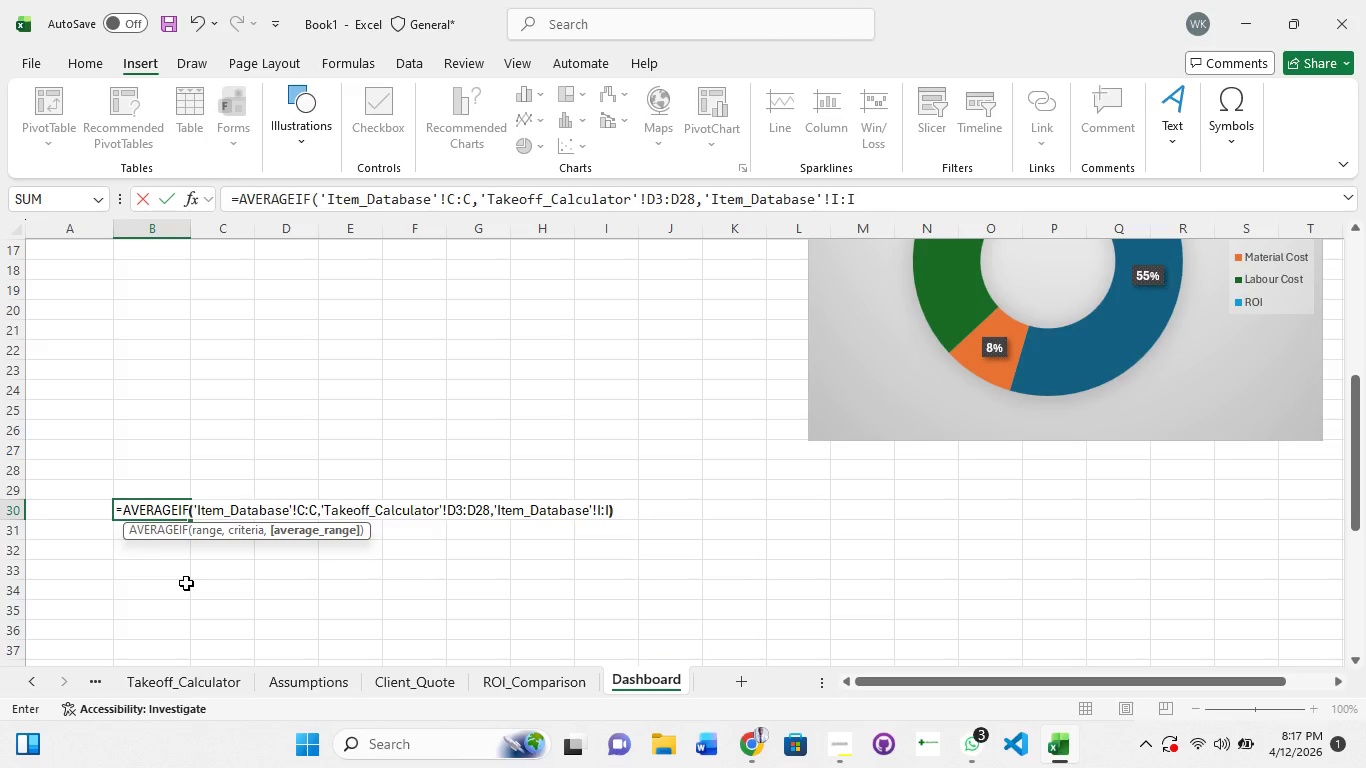 
key(Control+A)
 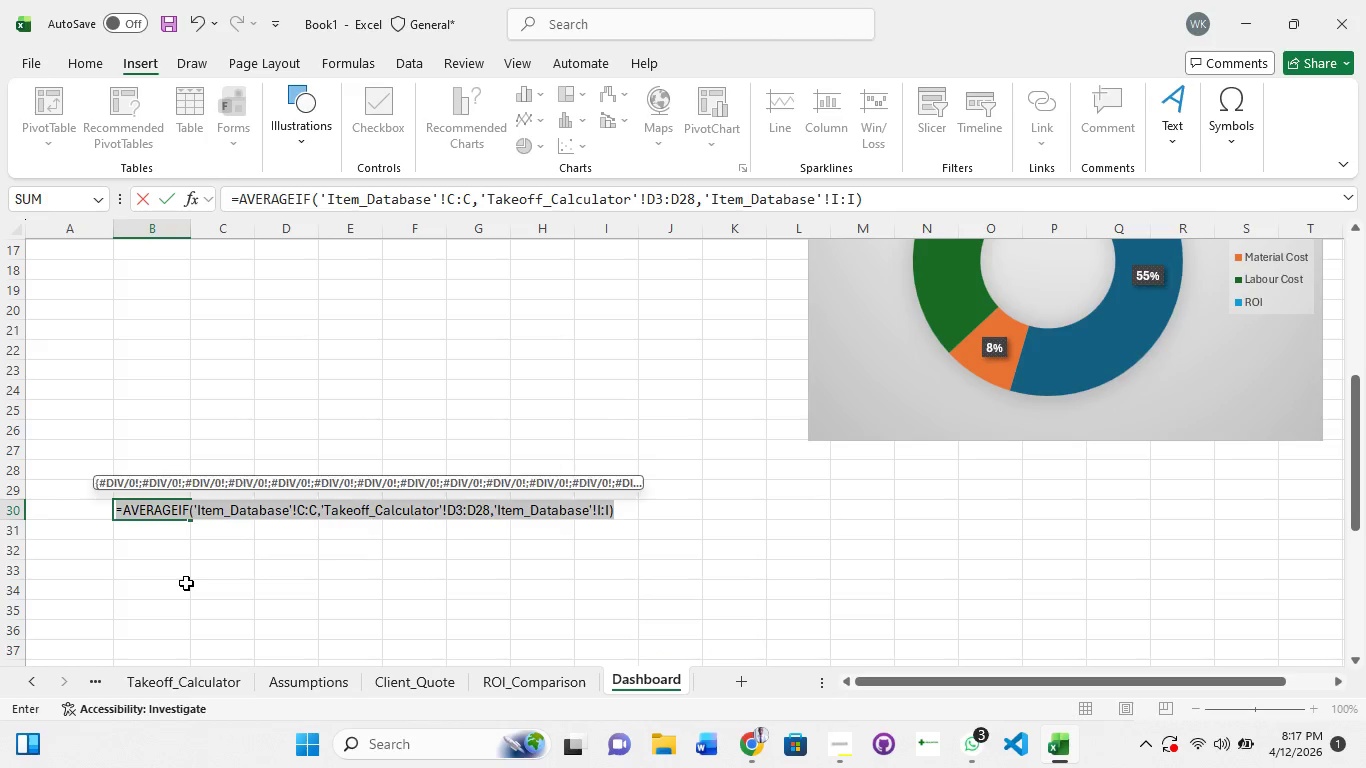 
key(Control+C)
 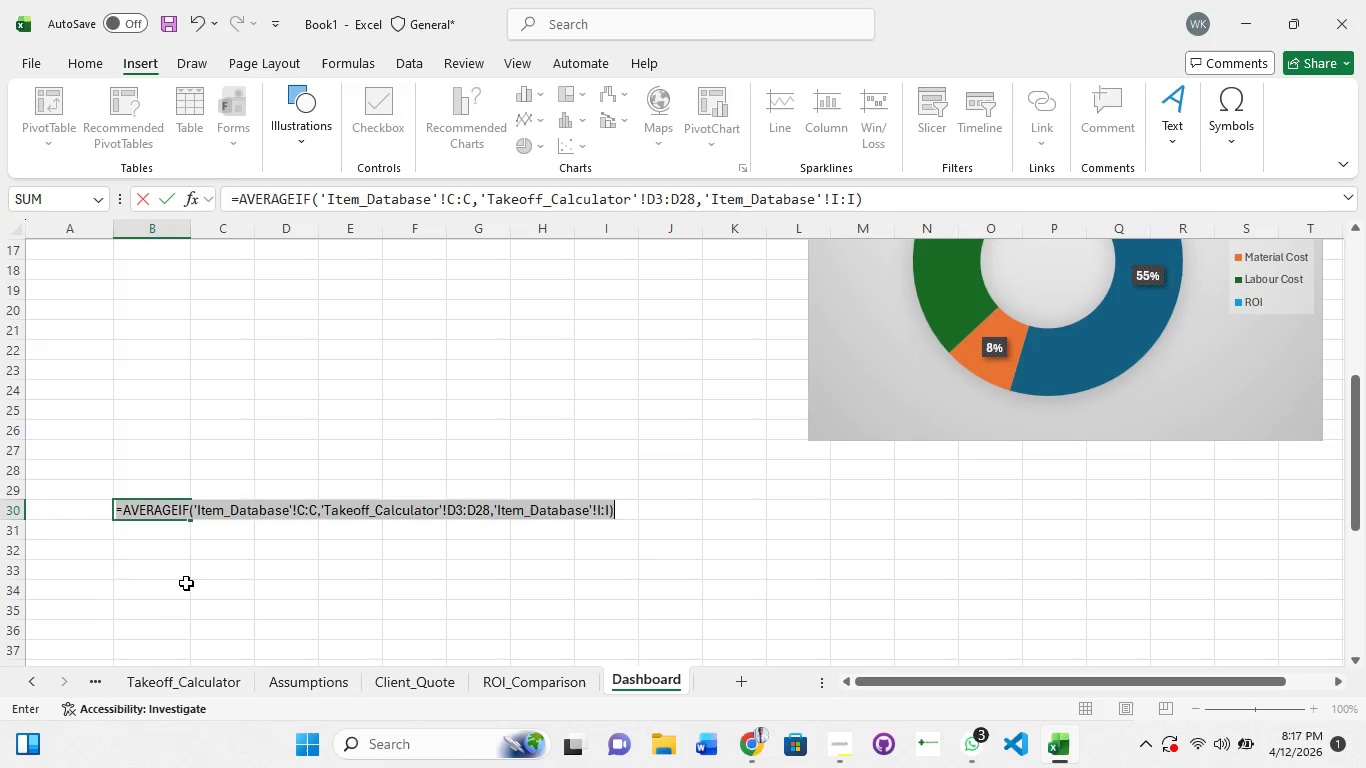 
key(Enter)
 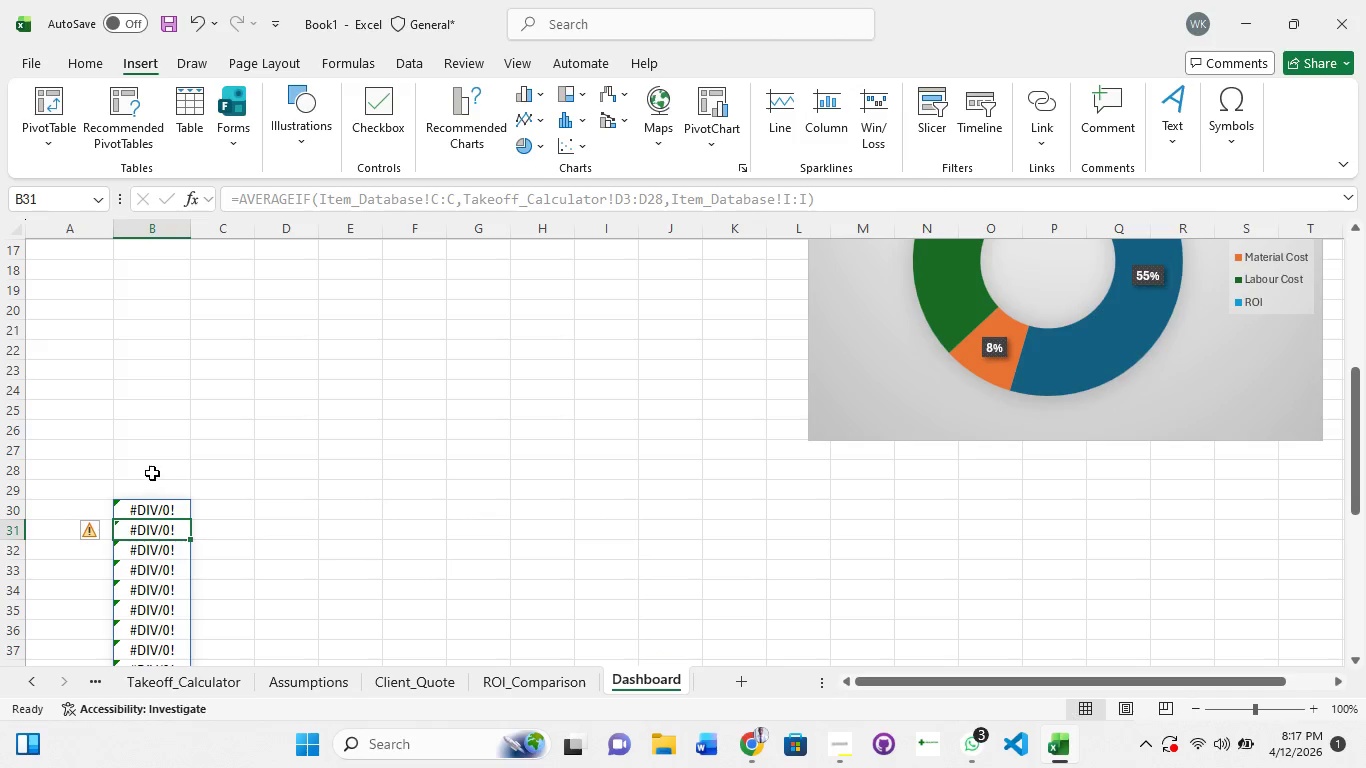 
scroll: coordinate [102, 524], scroll_direction: down, amount: 4.0
 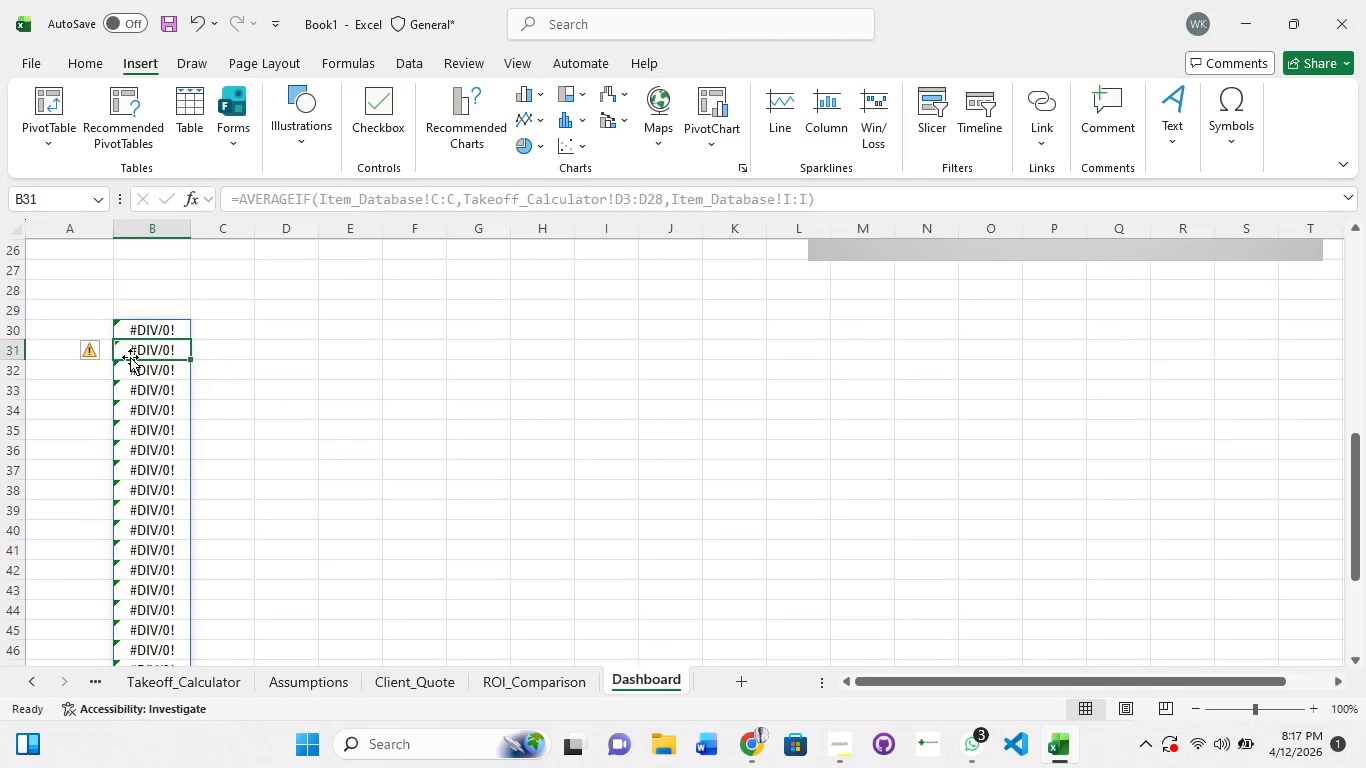 
left_click([136, 351])
 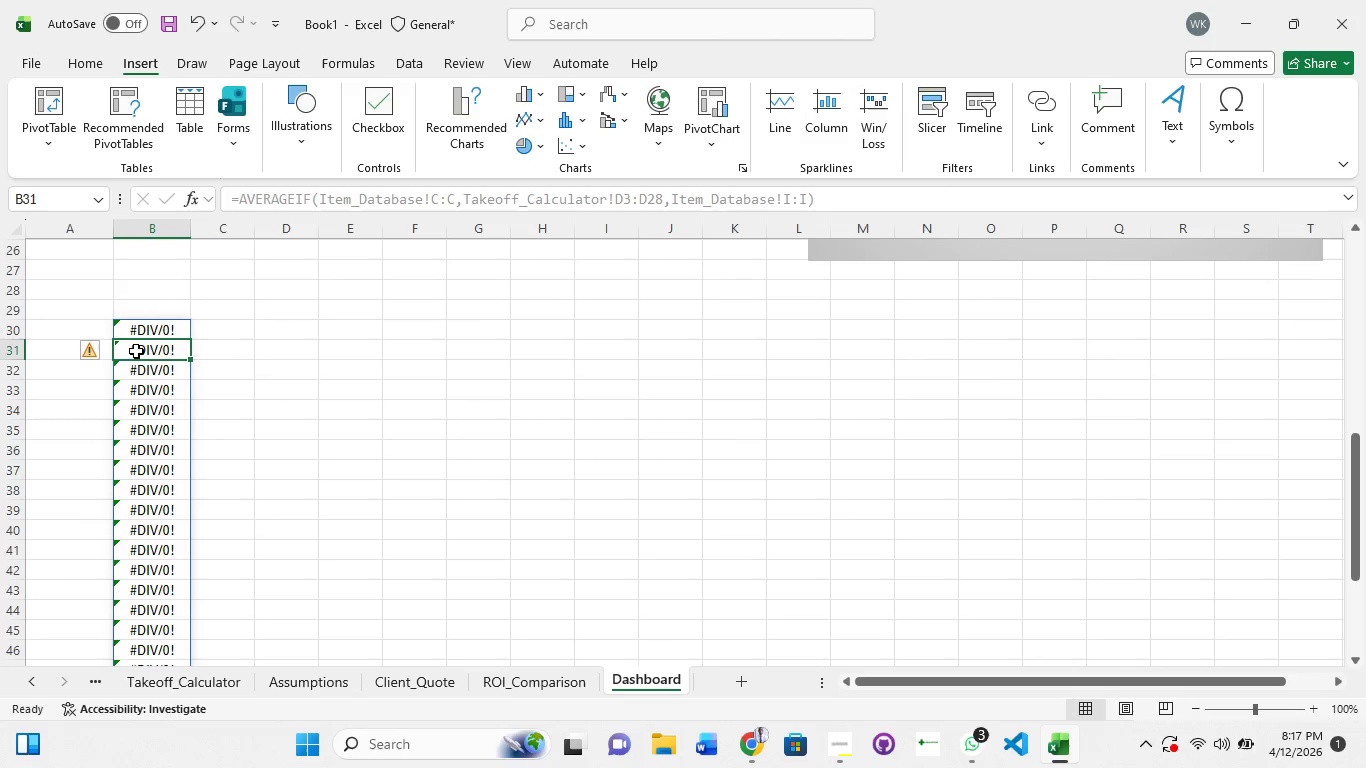 
left_click([136, 351])
 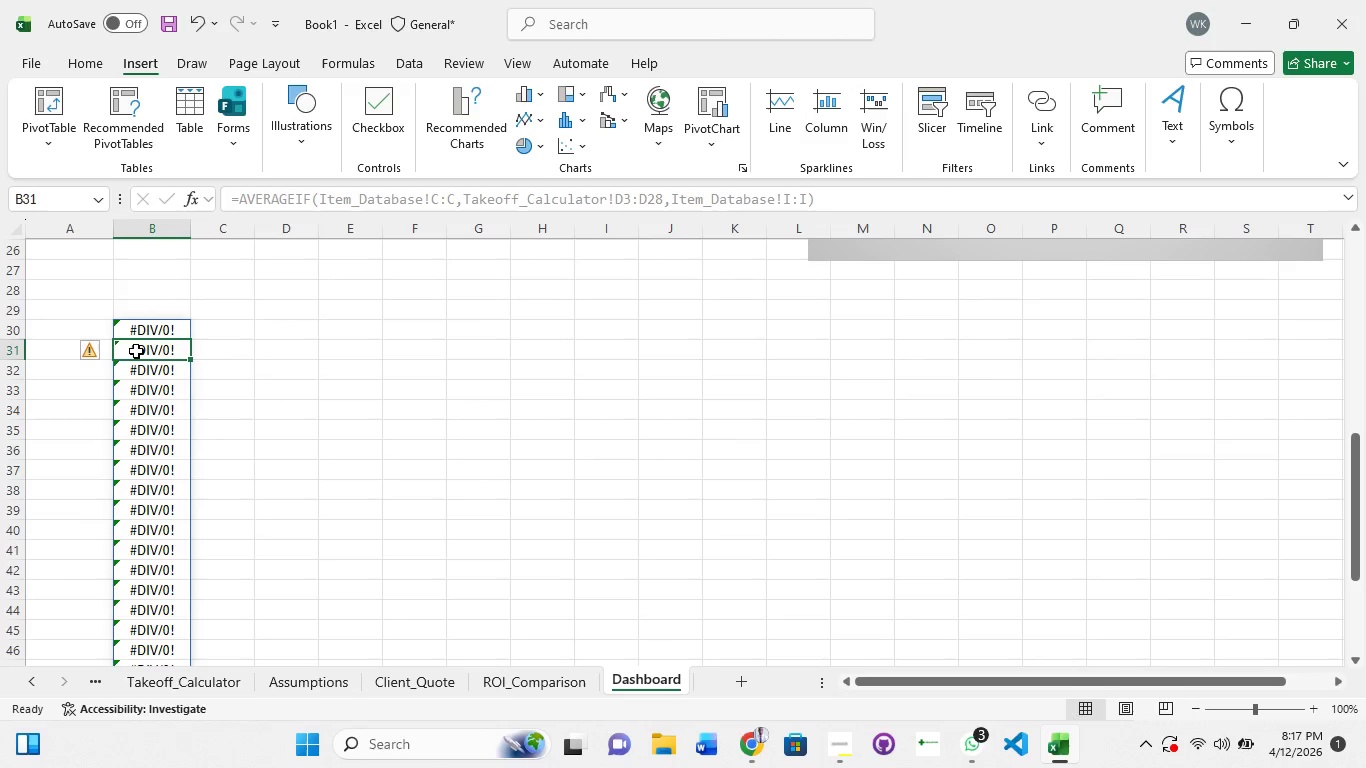 
left_click([136, 351])
 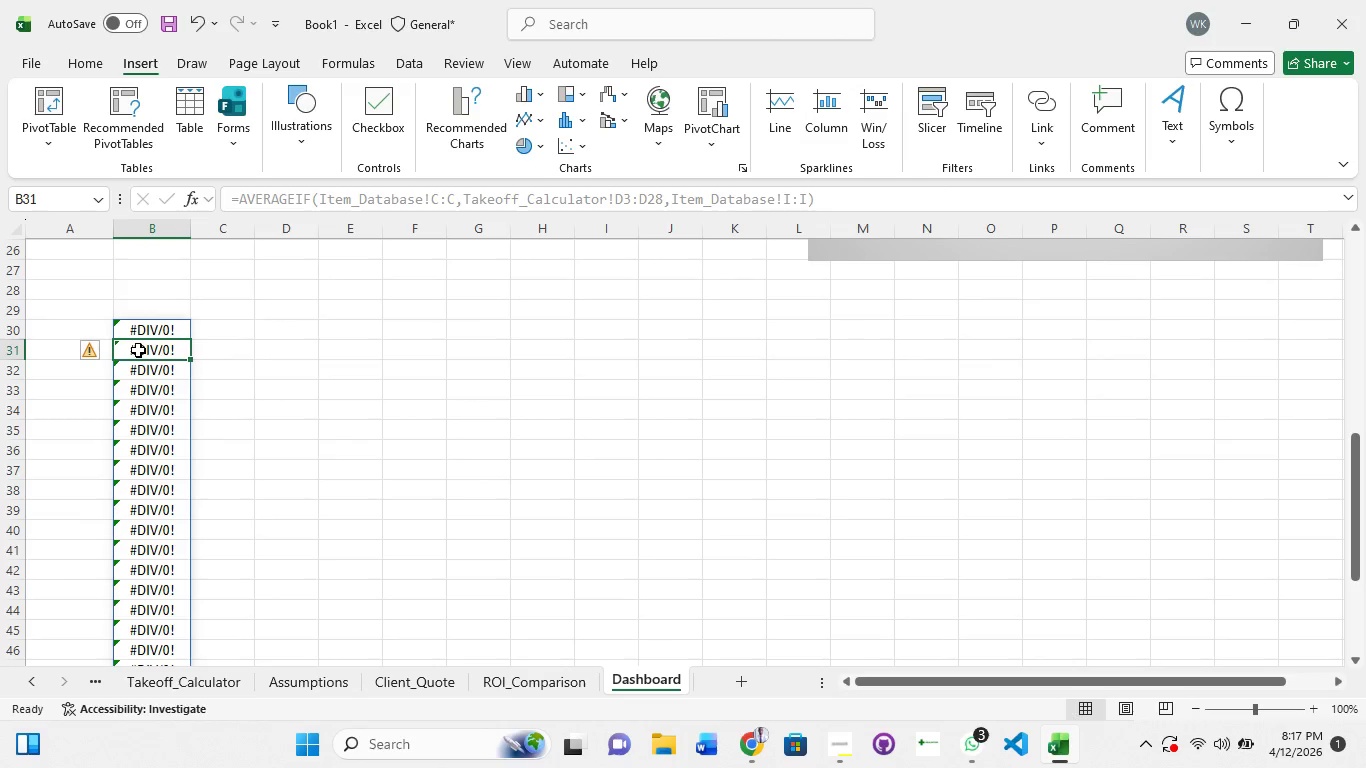 
left_click([138, 350])
 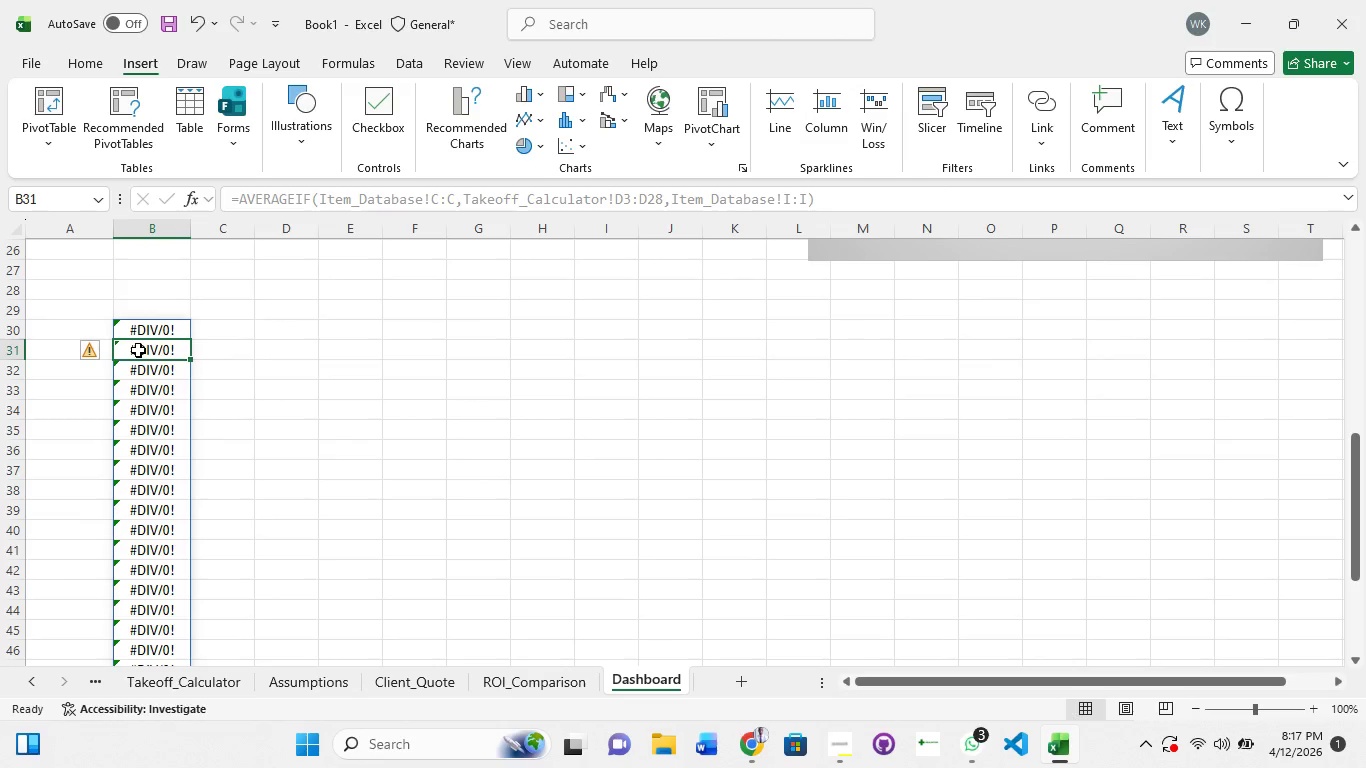 
left_click([138, 350])
 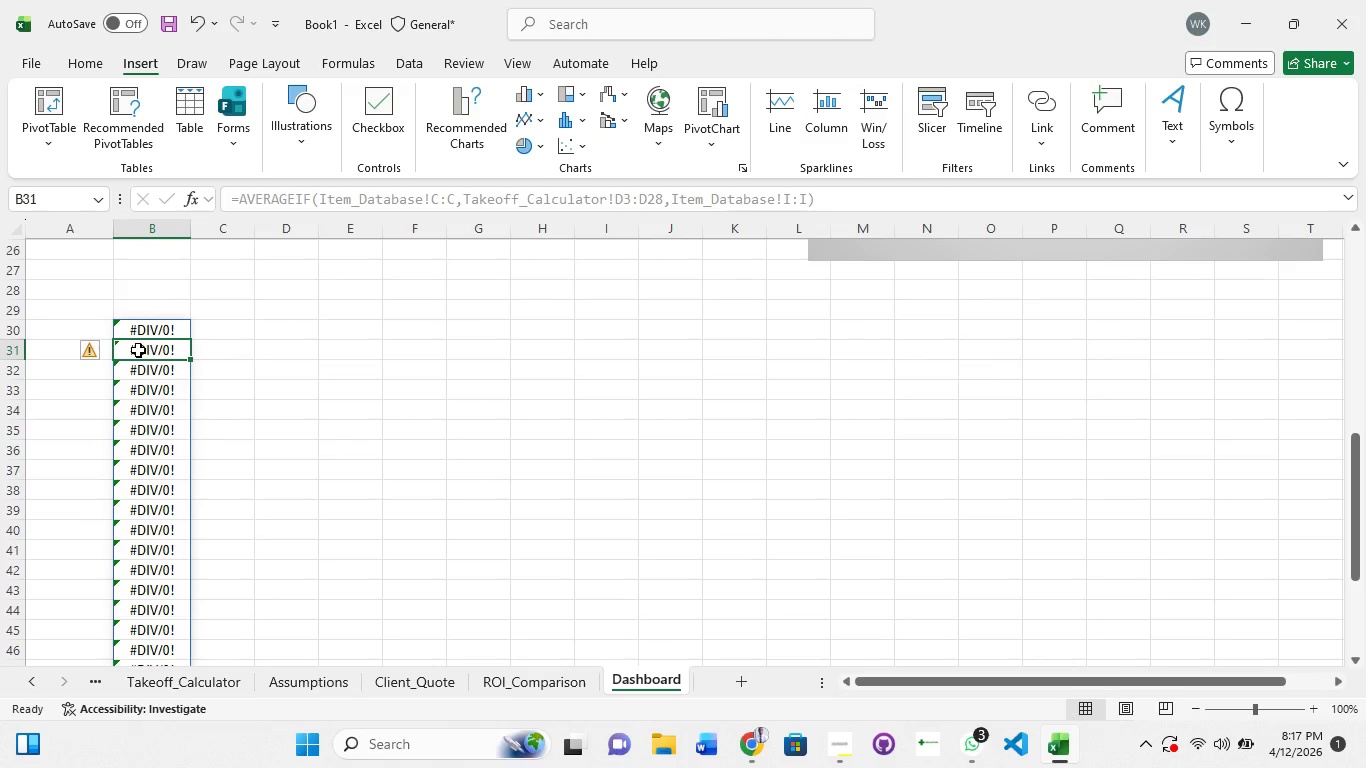 
left_click([138, 350])
 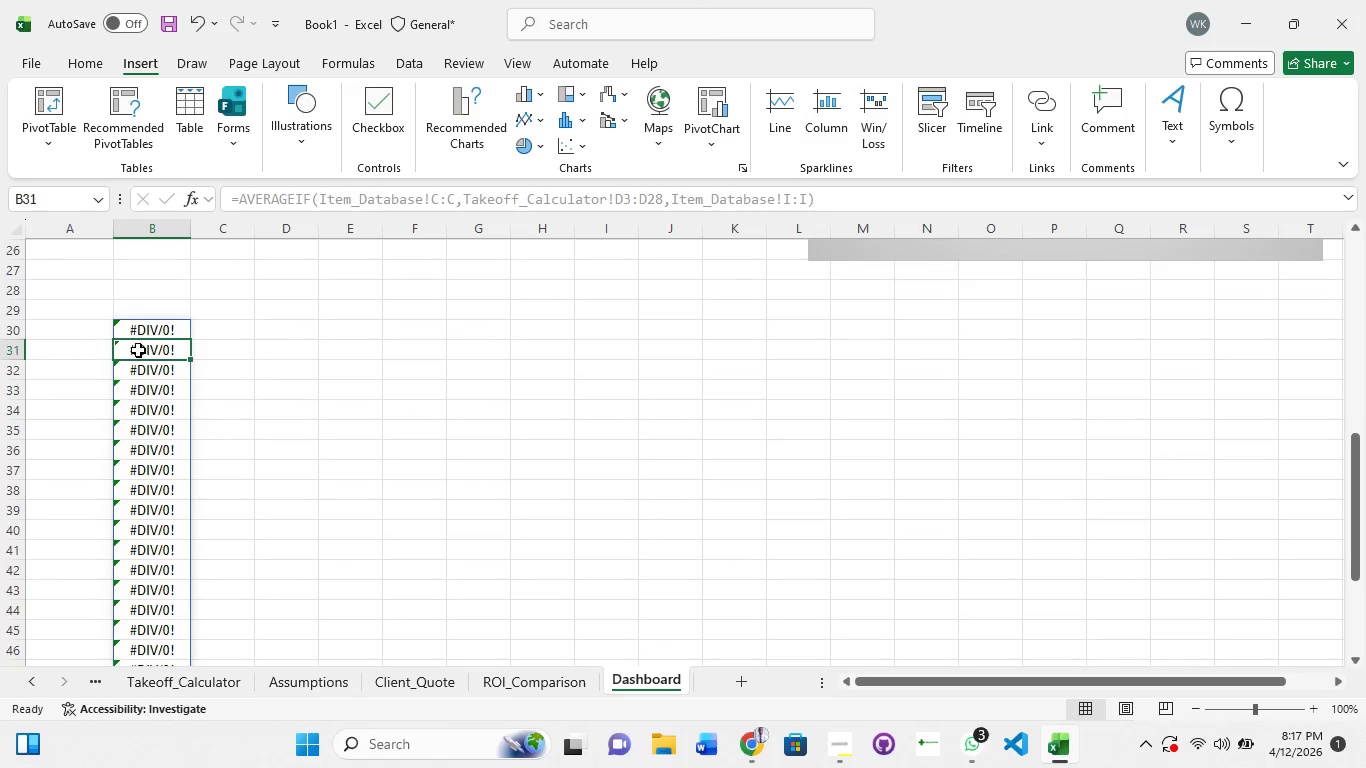 
scroll: coordinate [138, 350], scroll_direction: down, amount: 1.0
 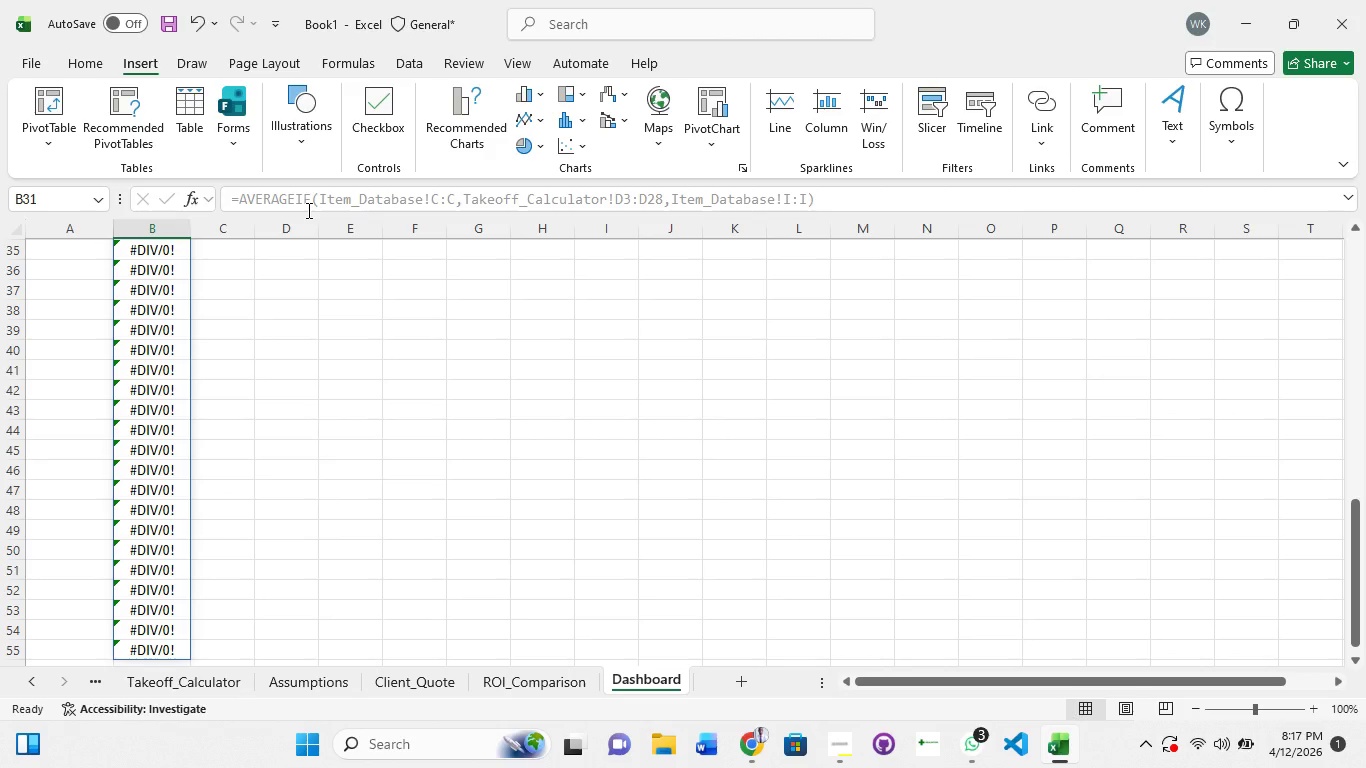 
left_click([307, 210])
 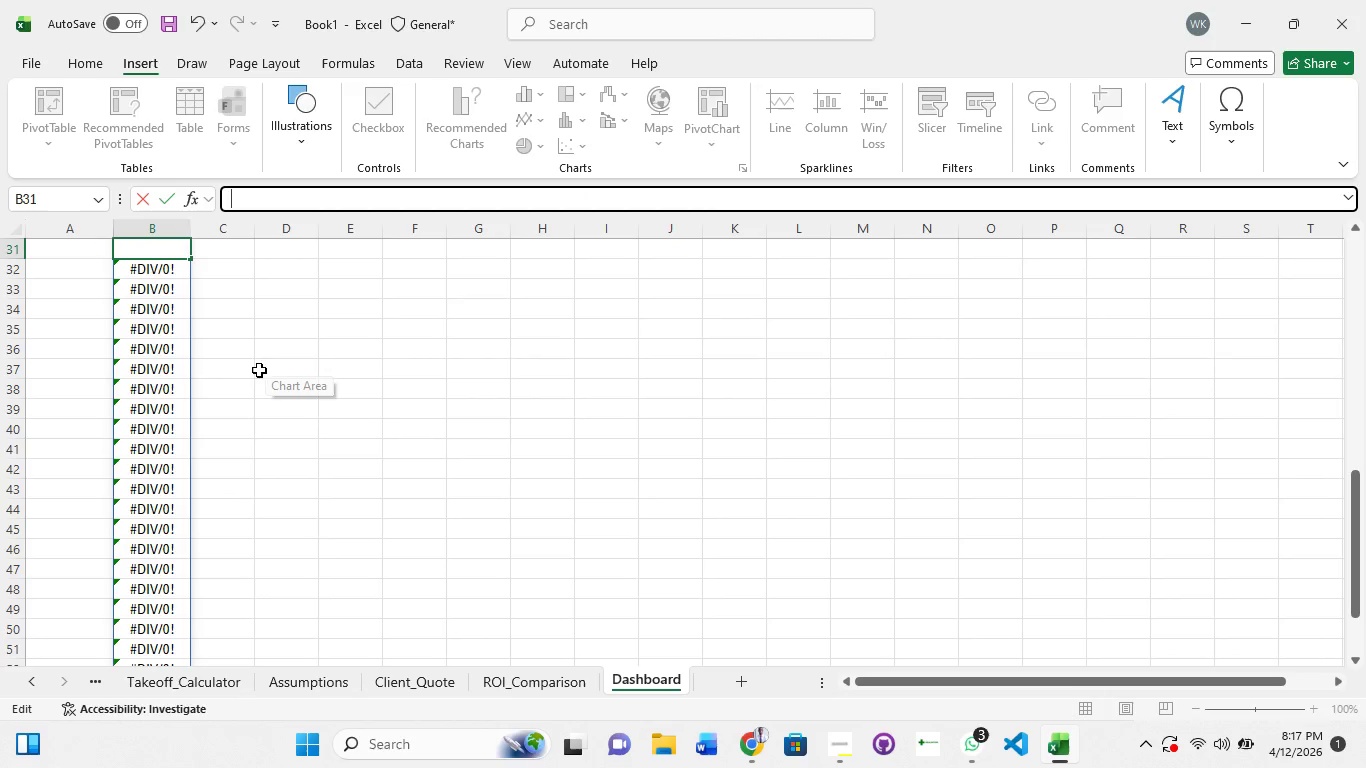 
left_click([187, 382])
 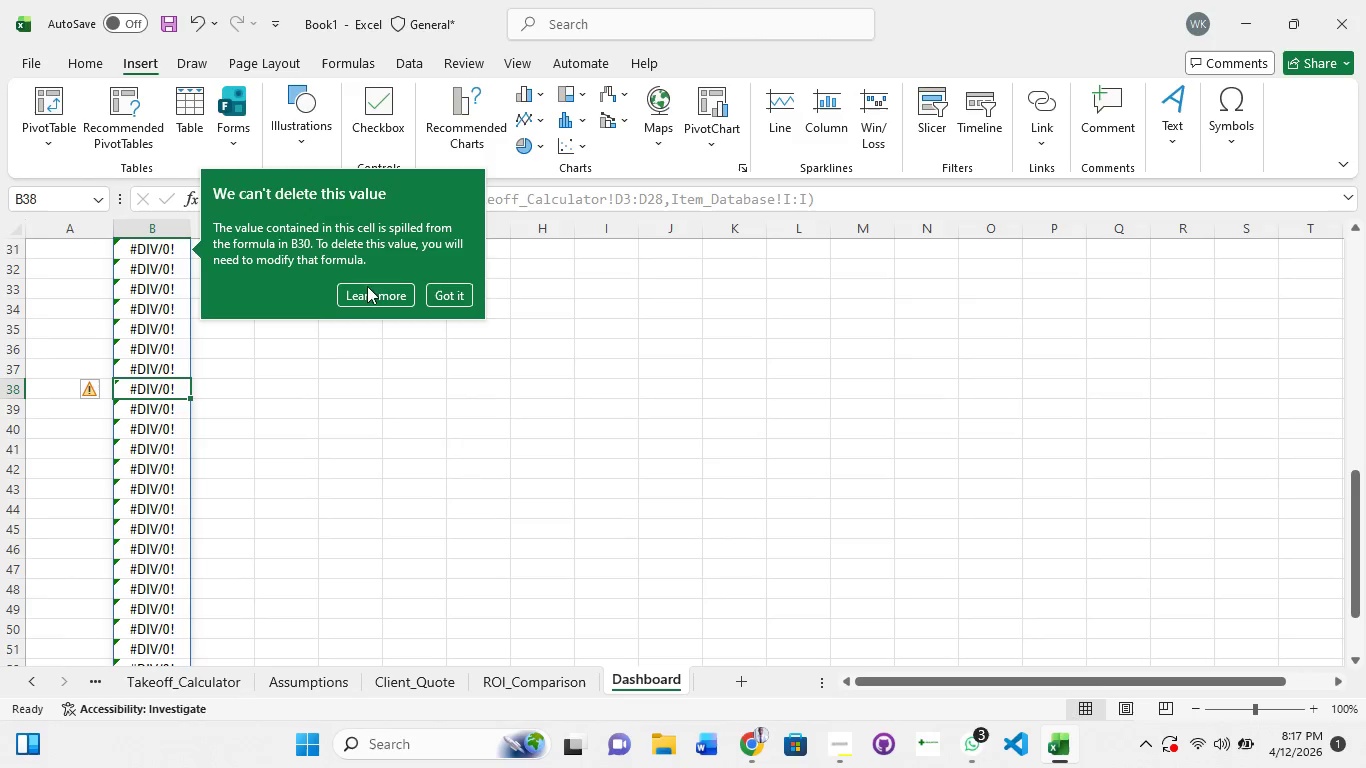 
wait(6.36)
 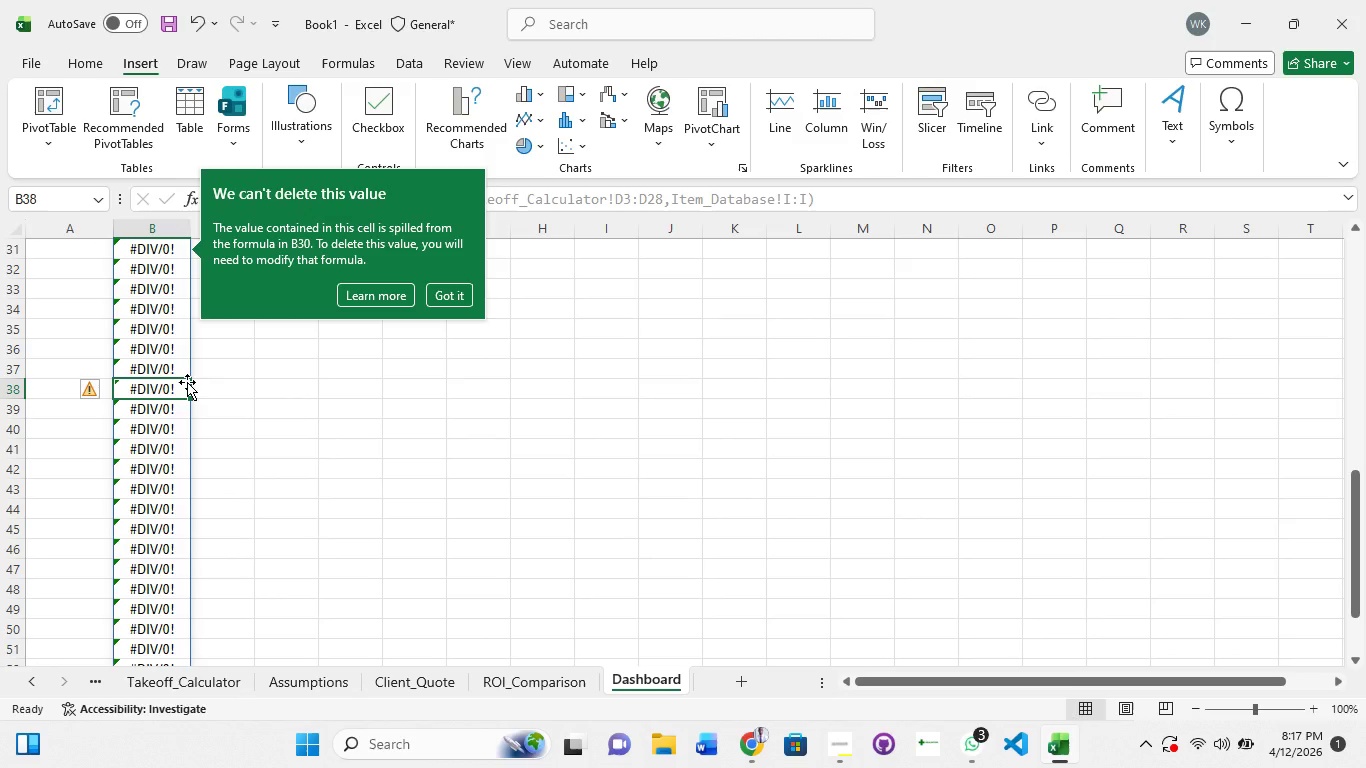 
scroll: coordinate [221, 416], scroll_direction: up, amount: 1.0
 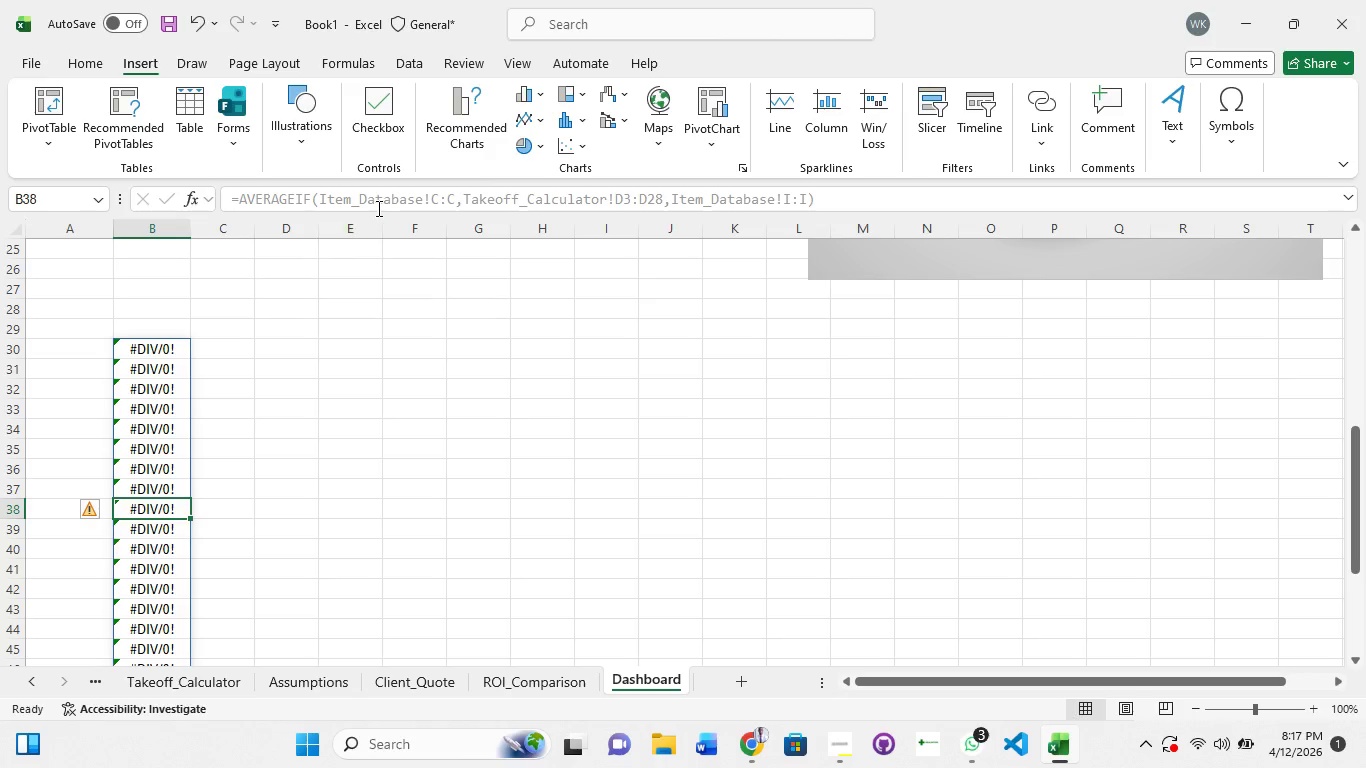 
left_click([377, 208])
 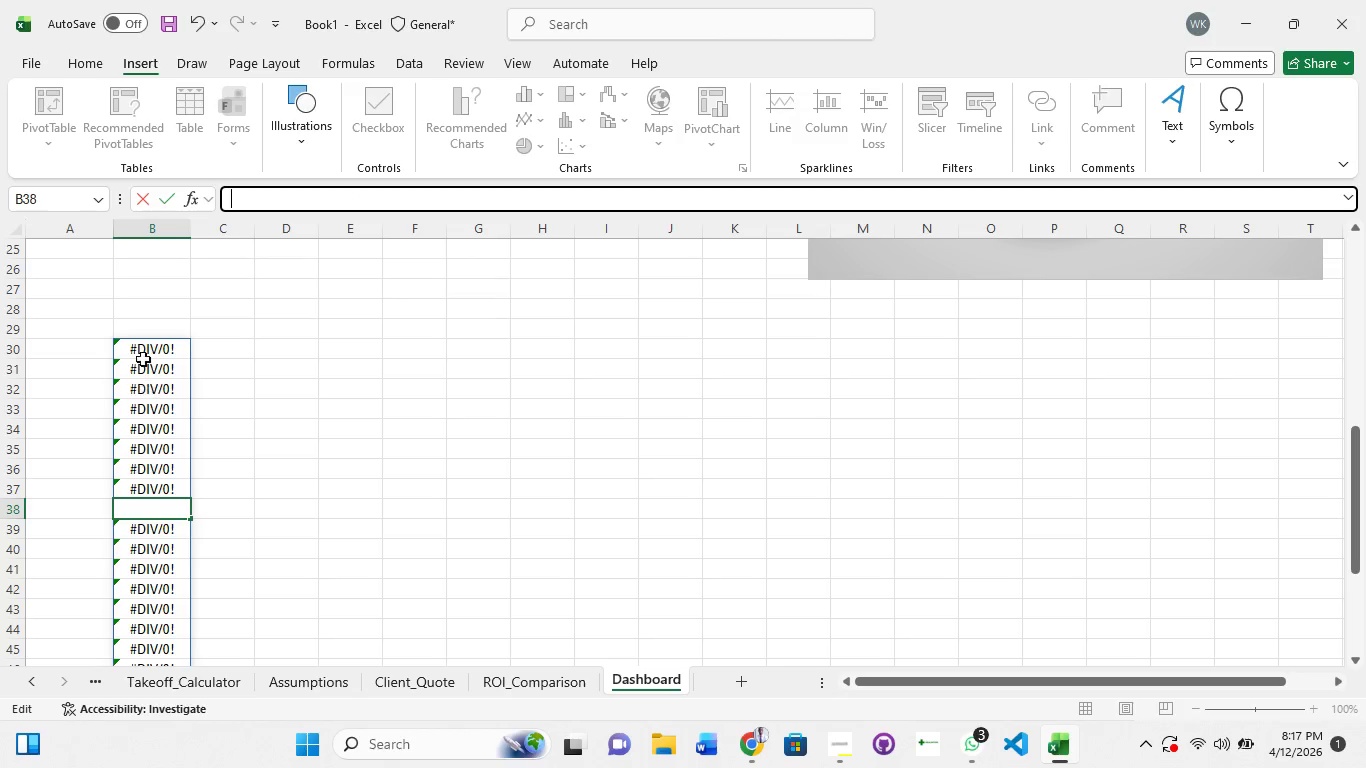 
left_click([145, 349])
 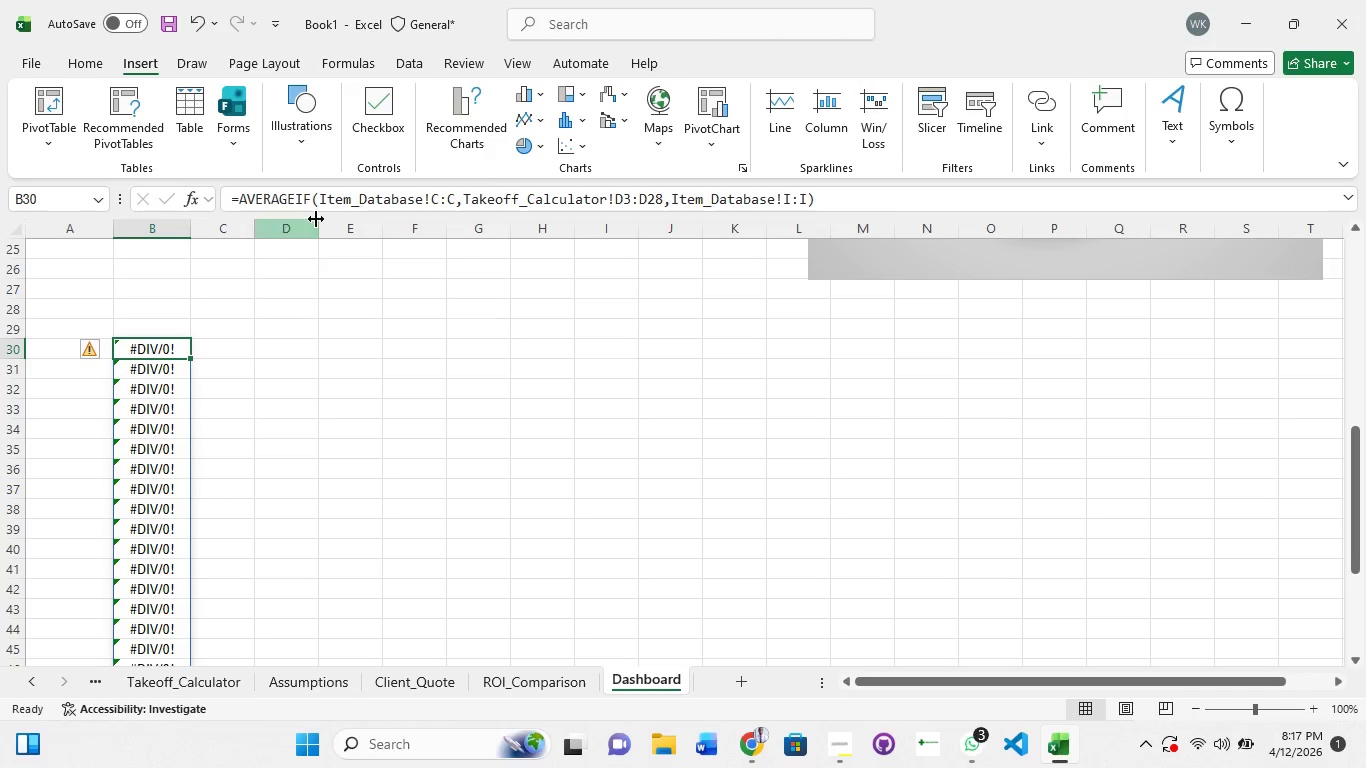 
mouse_move([356, 193])
 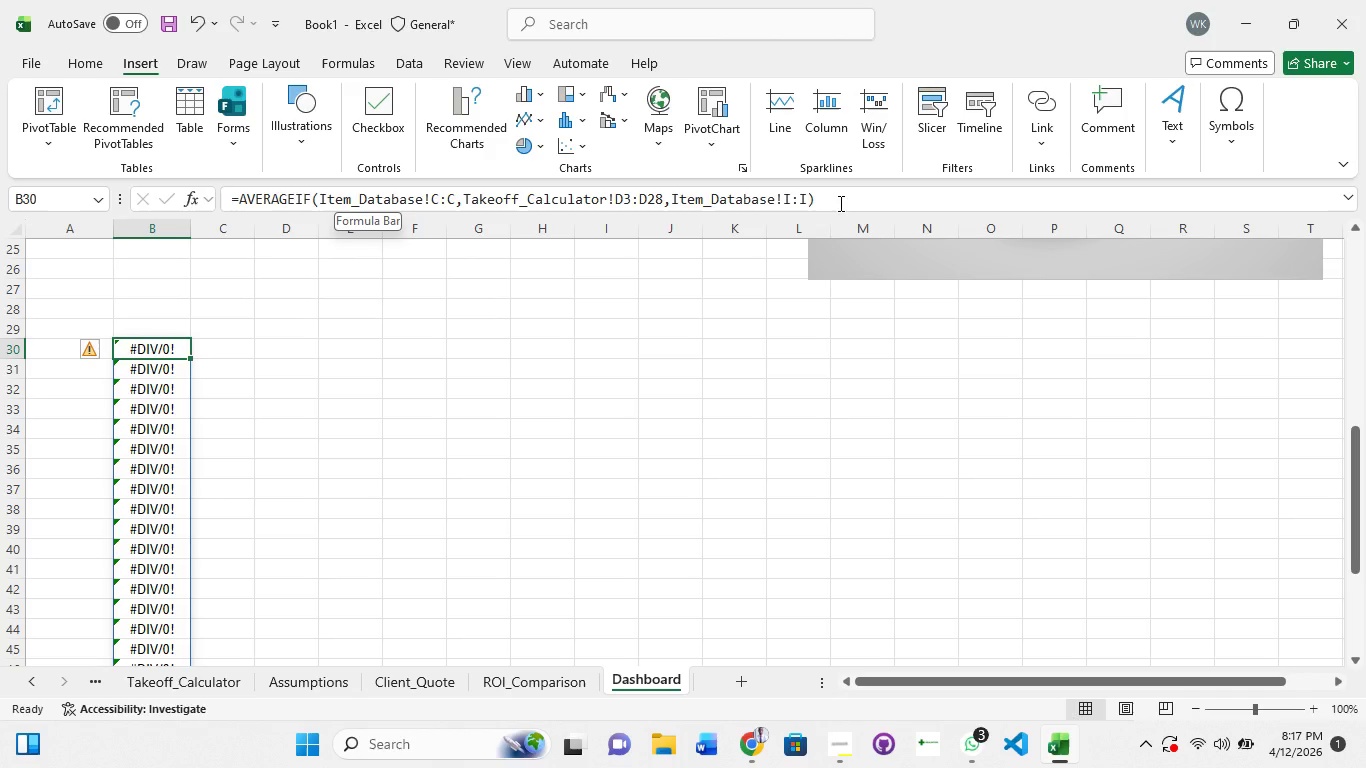 
left_click_drag(start_coordinate=[839, 203], to_coordinate=[213, 198])
 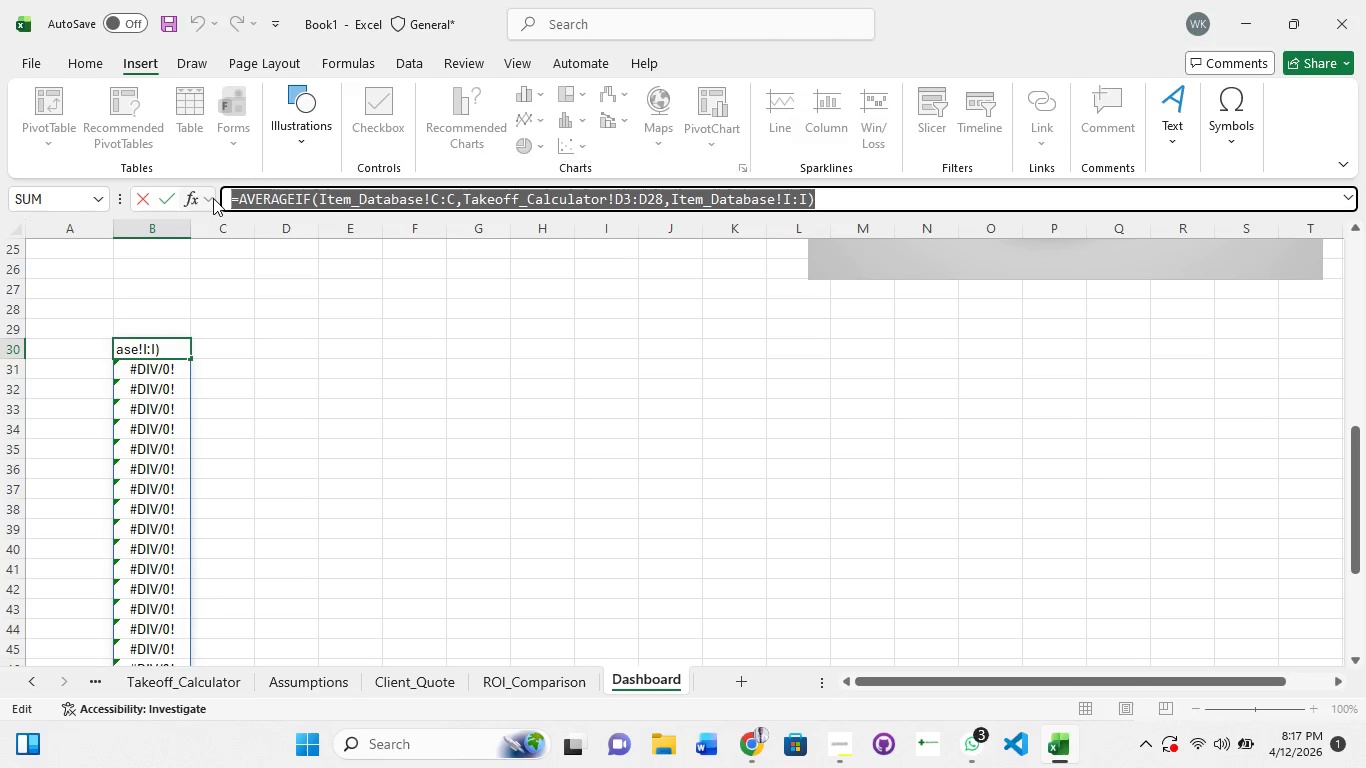 
key(Control+C)
 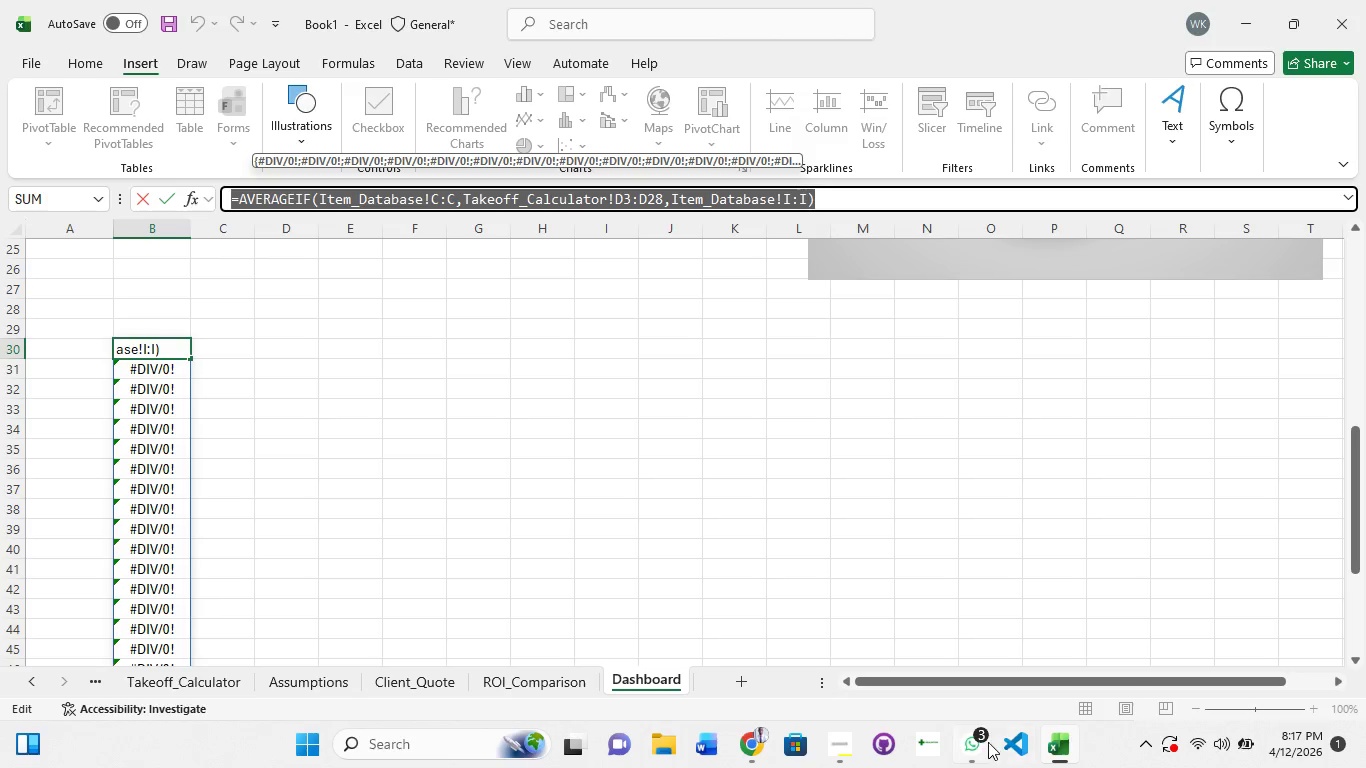 
left_click([973, 746])
 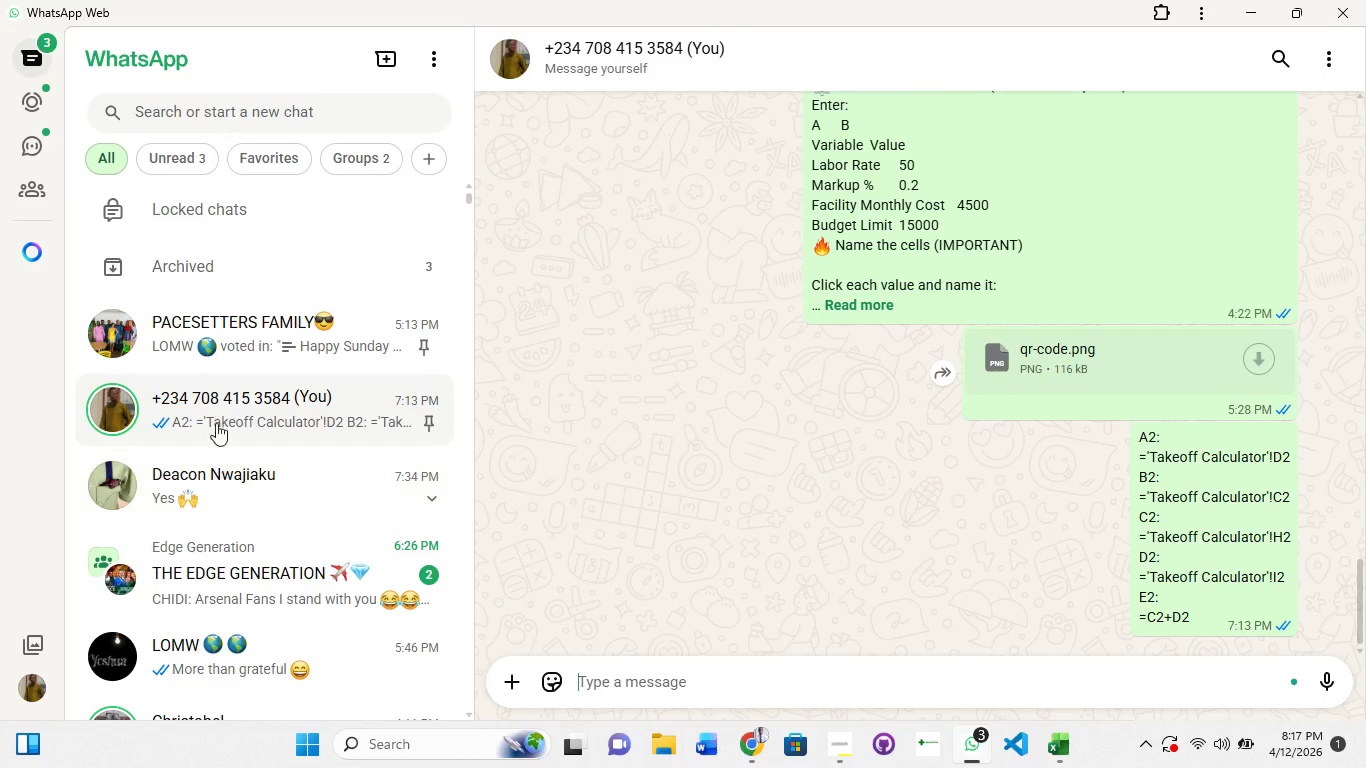 
left_click_drag(start_coordinate=[219, 411], to_coordinate=[229, 421])
 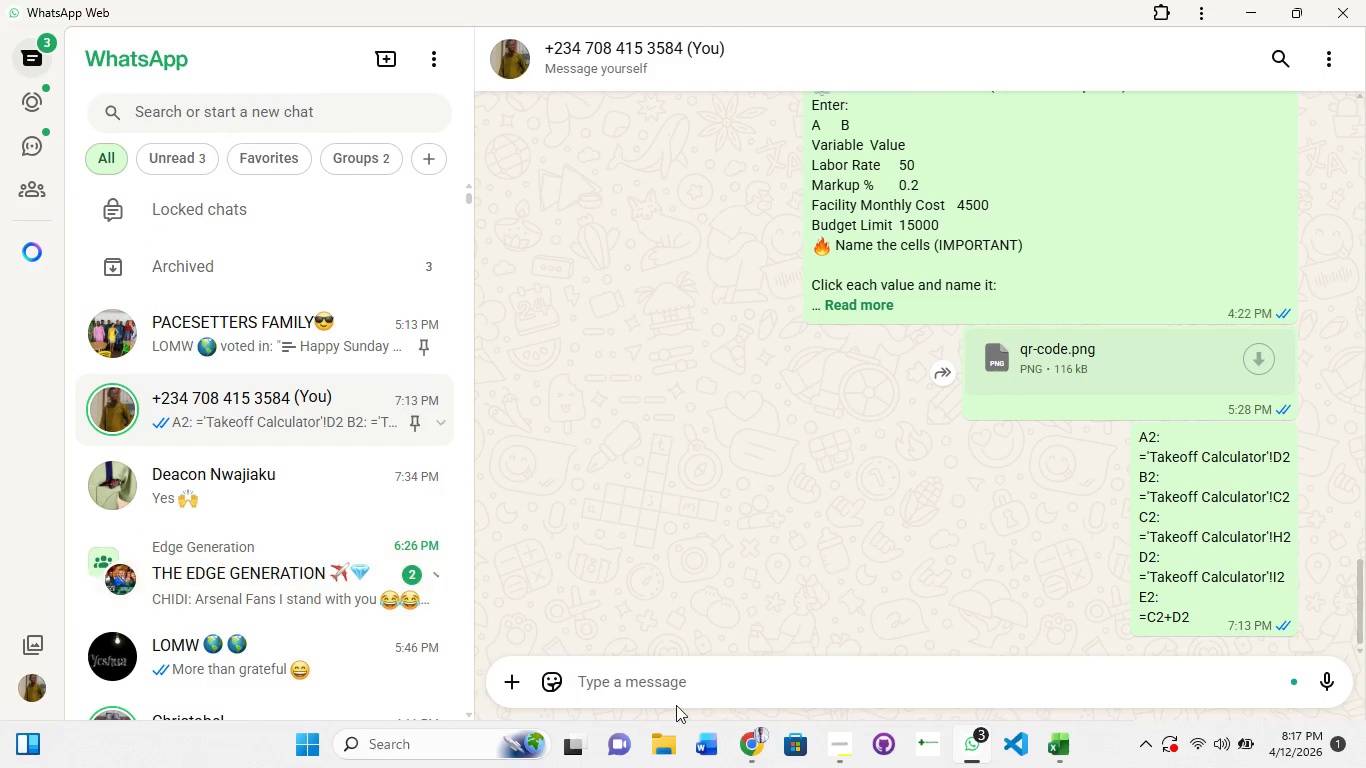 
key(Control+ControlLeft)
 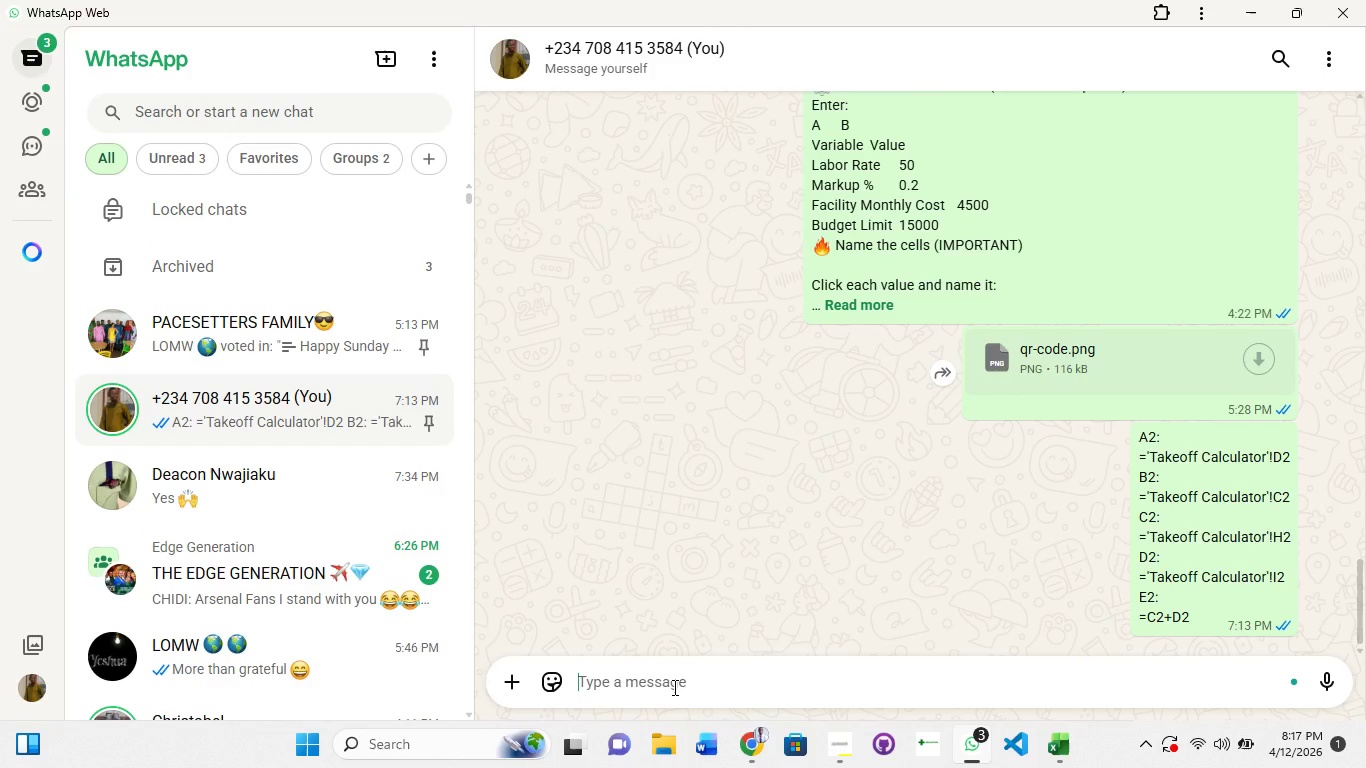 
key(Control+V)
 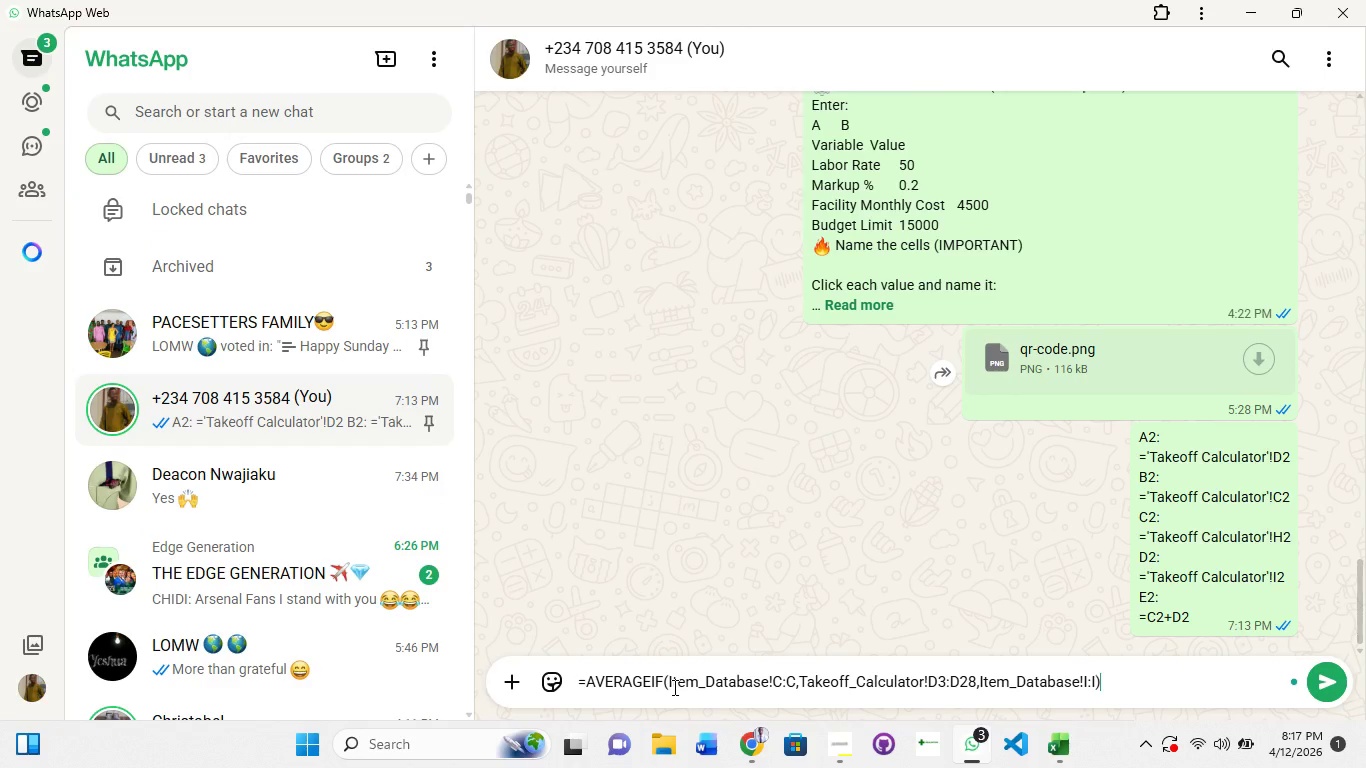 
key(Shift+ShiftRight)
 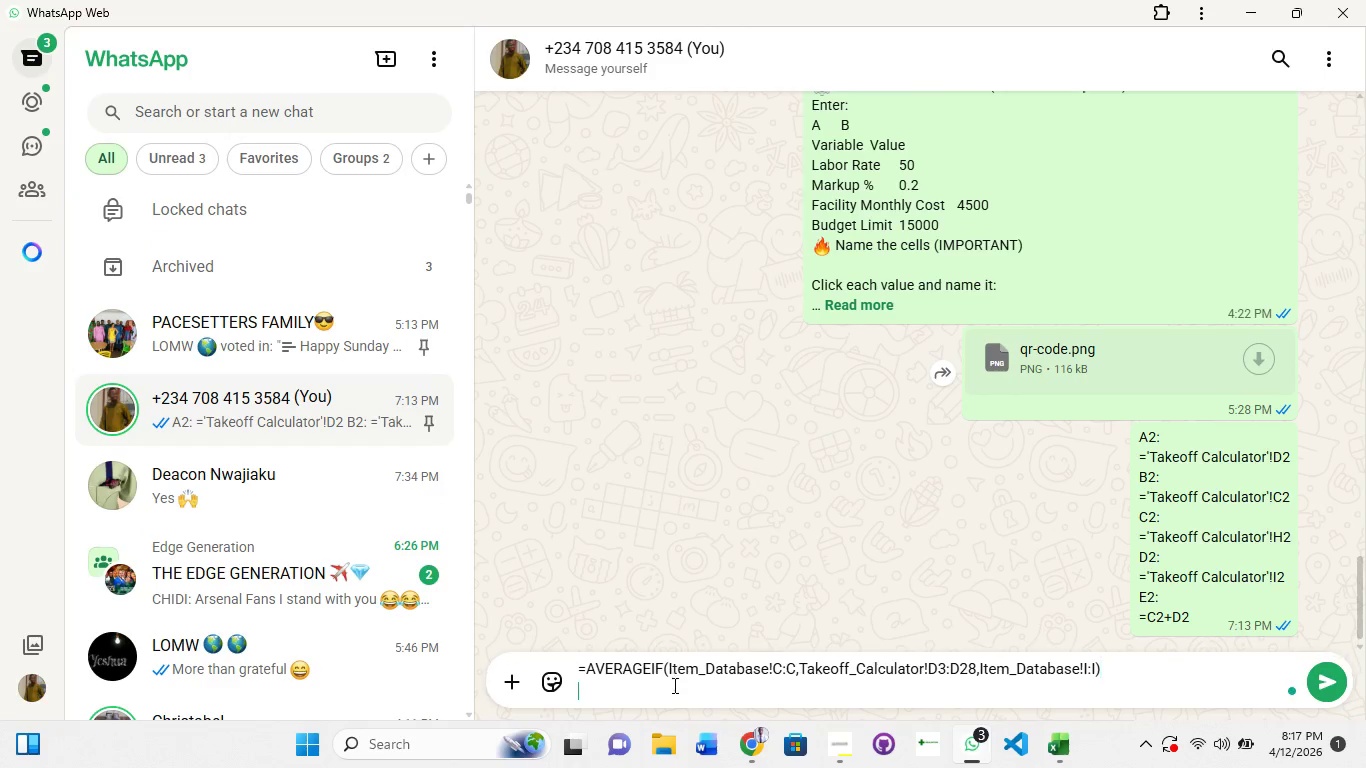 
key(Shift+Enter)
 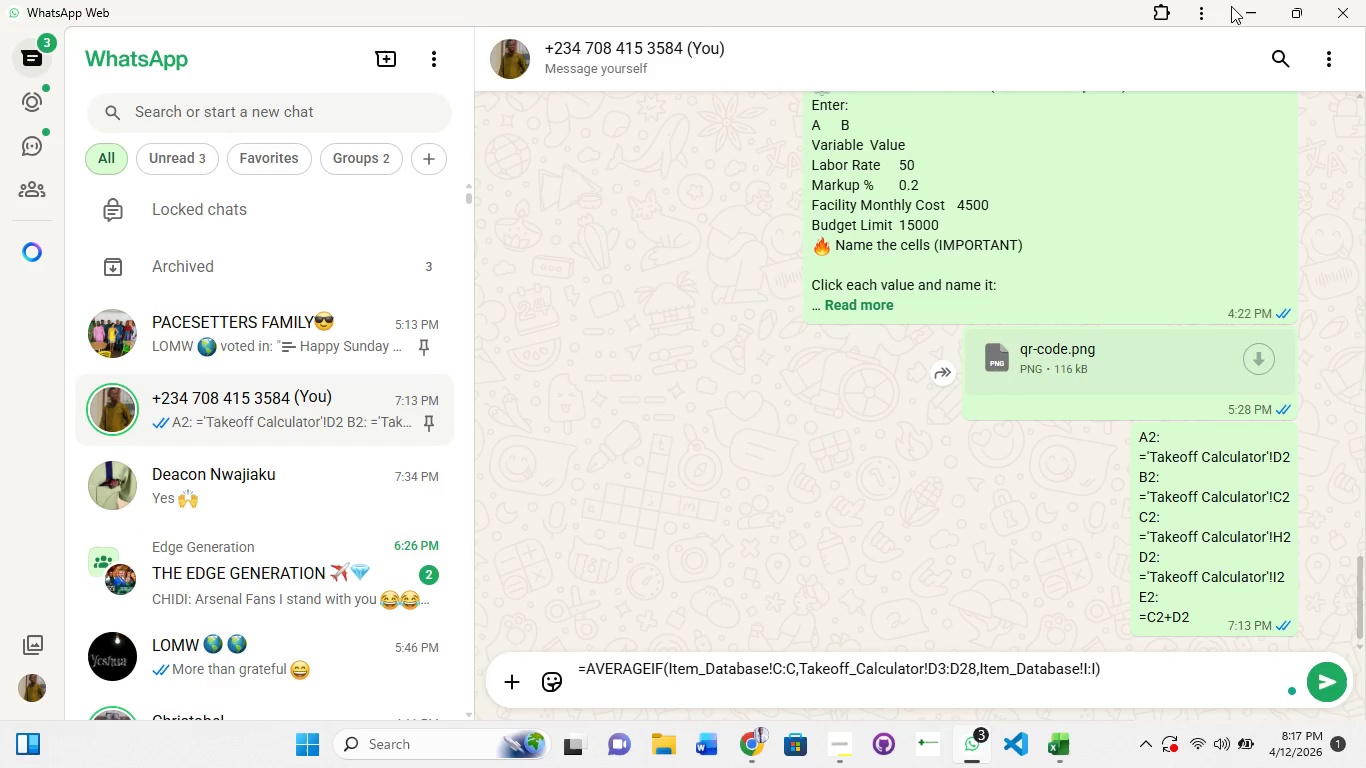 
left_click([1239, 7])
 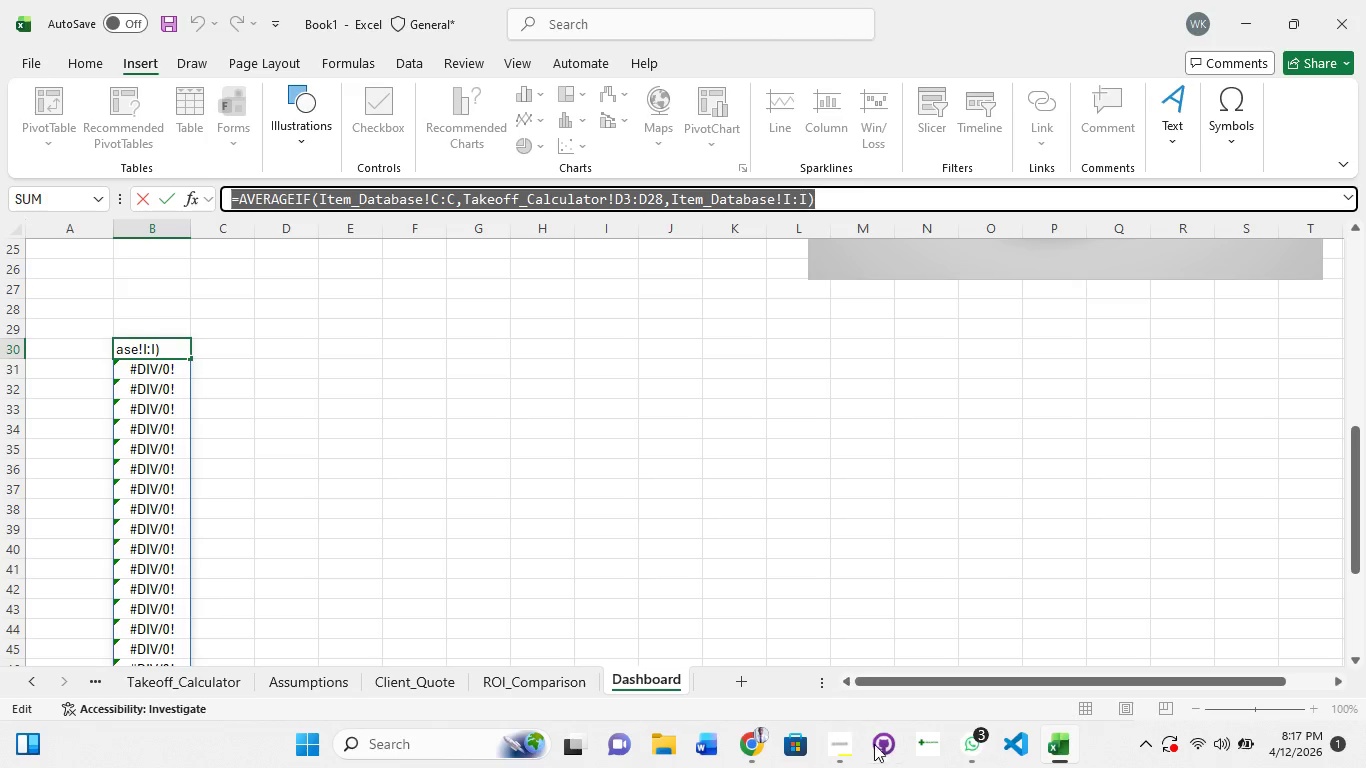 
wait(5.66)
 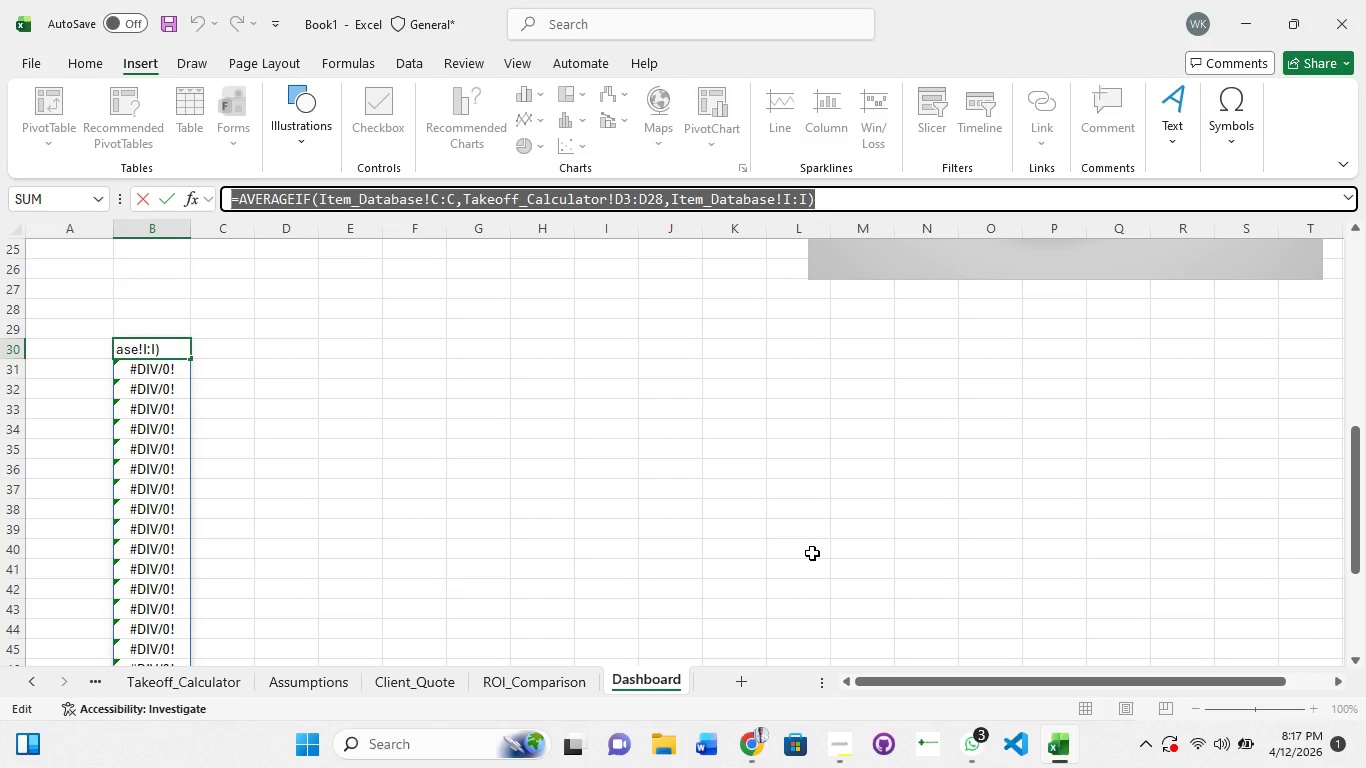 
left_click([969, 751])
 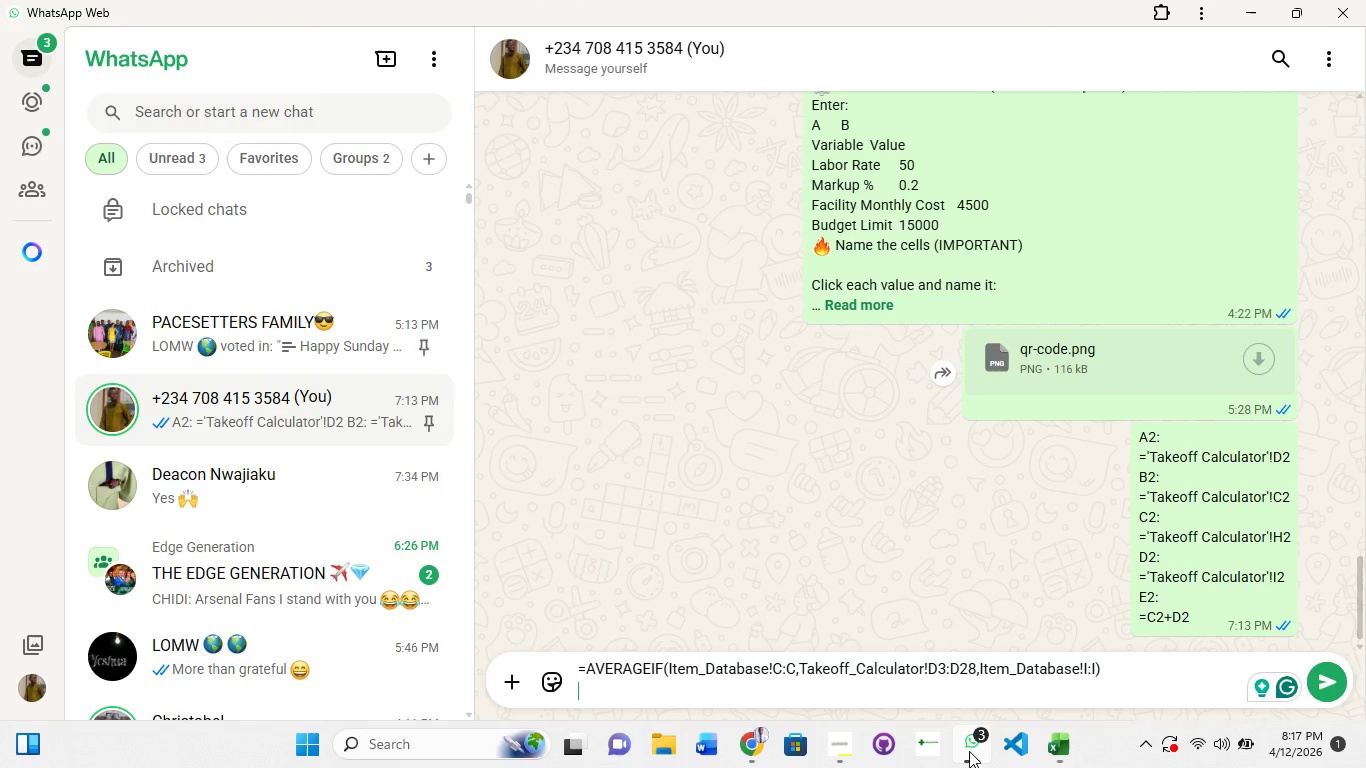 
key(Enter)
 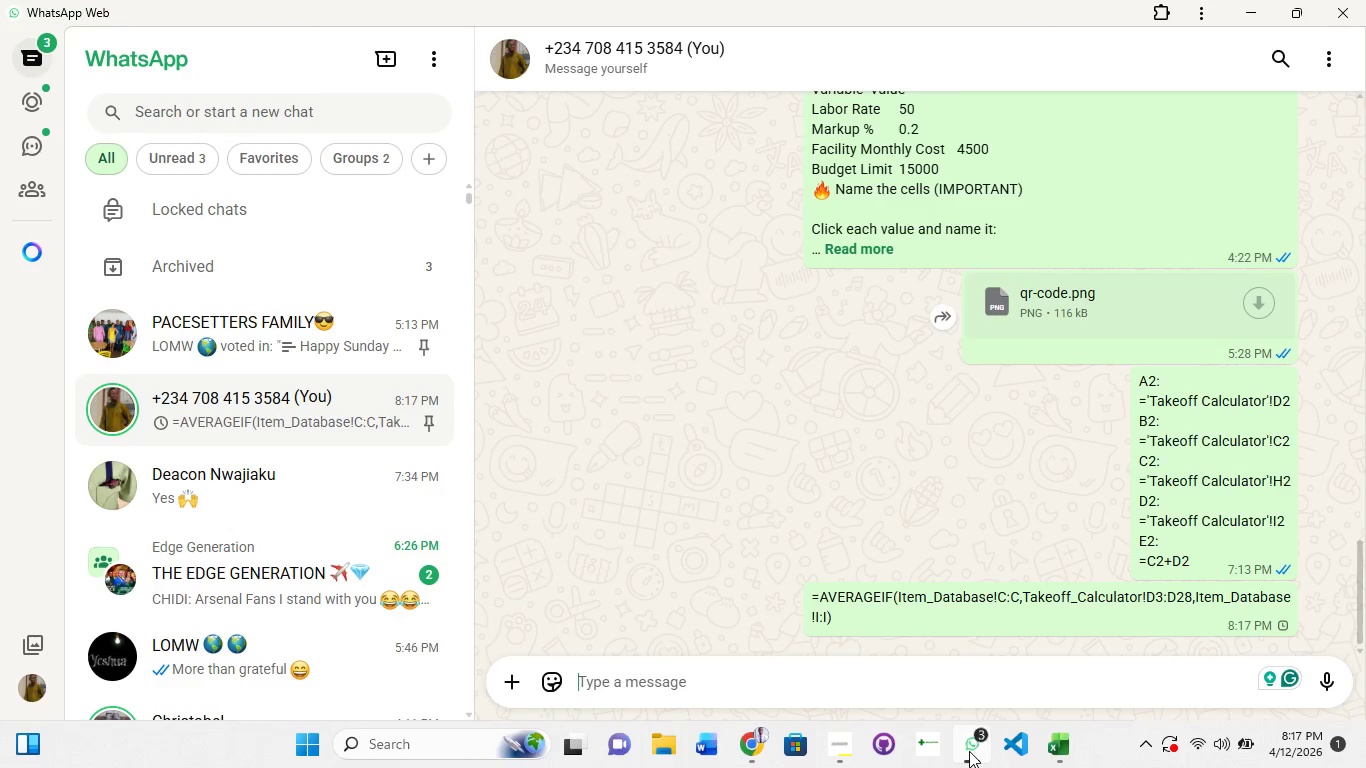 
left_click([969, 751])
 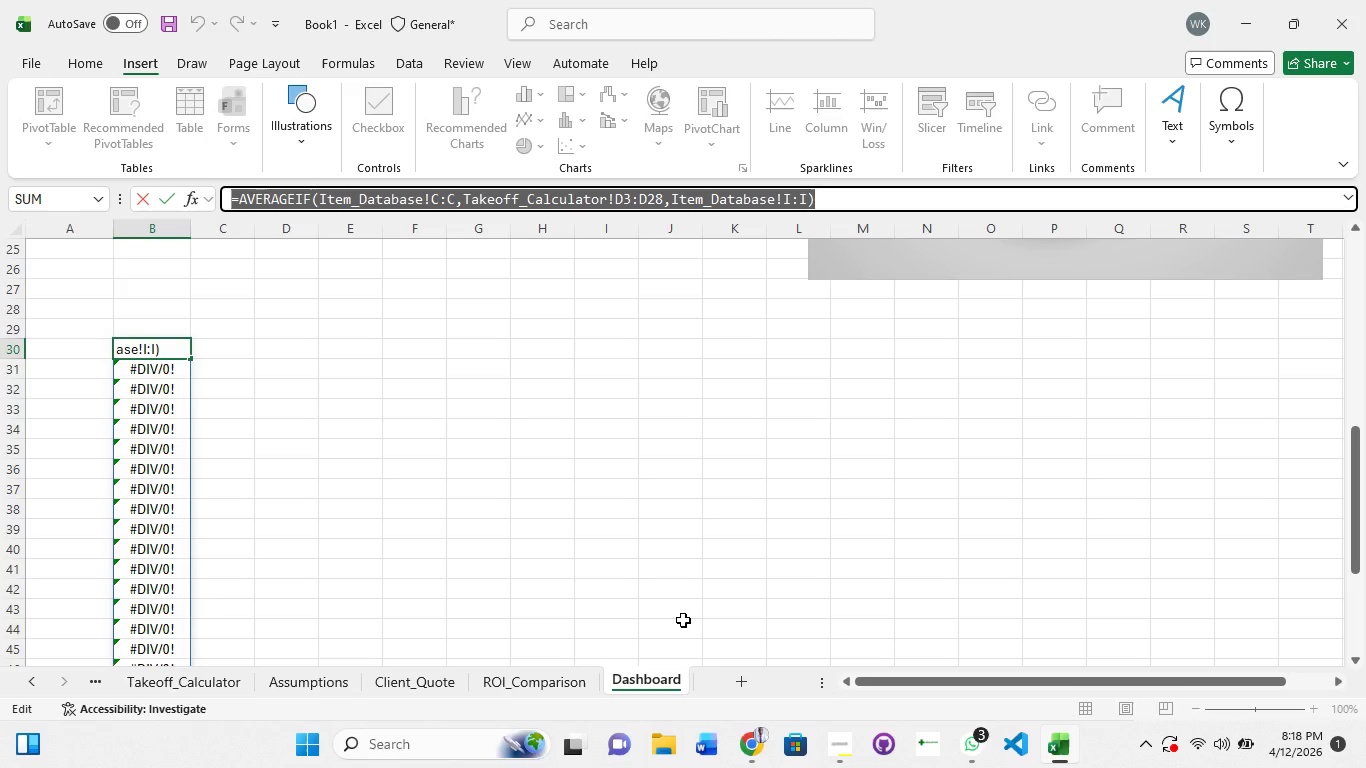 
wait(71.81)
 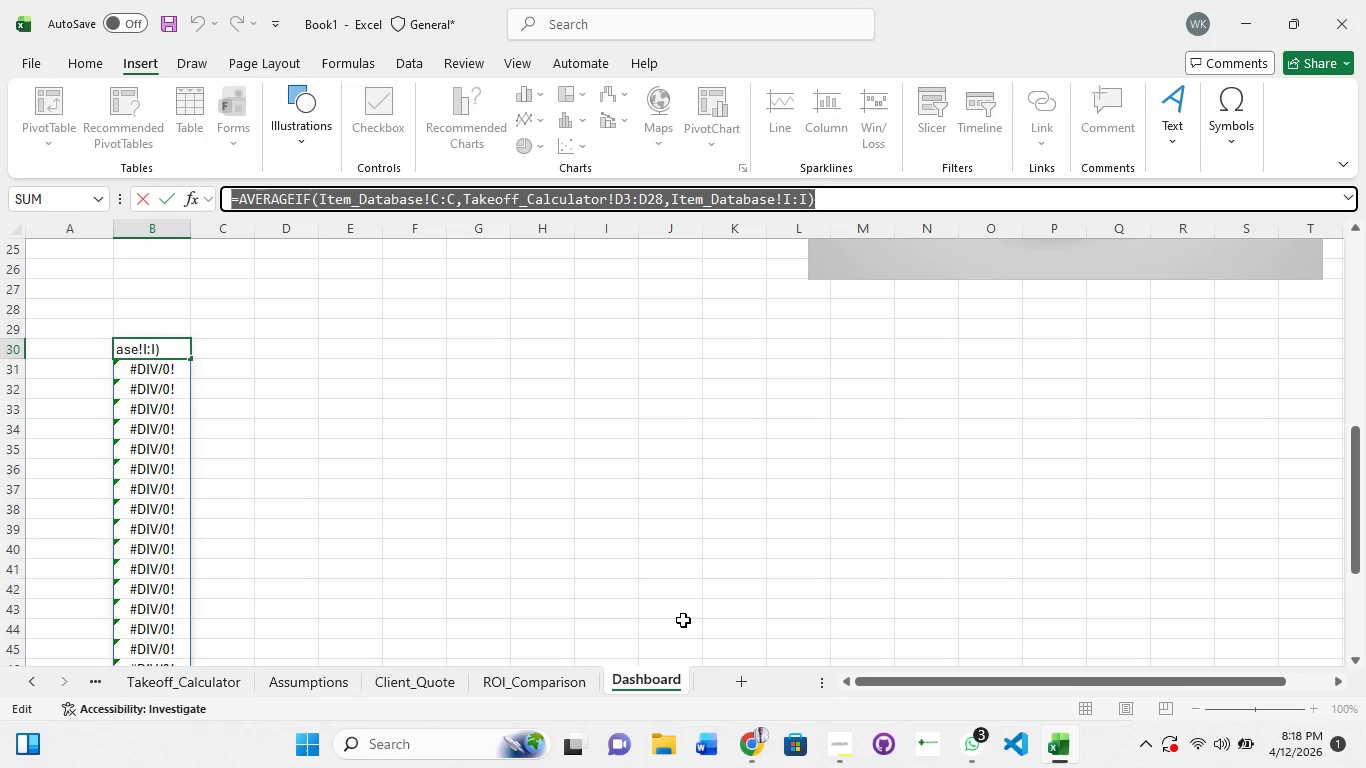 
key(Escape)
 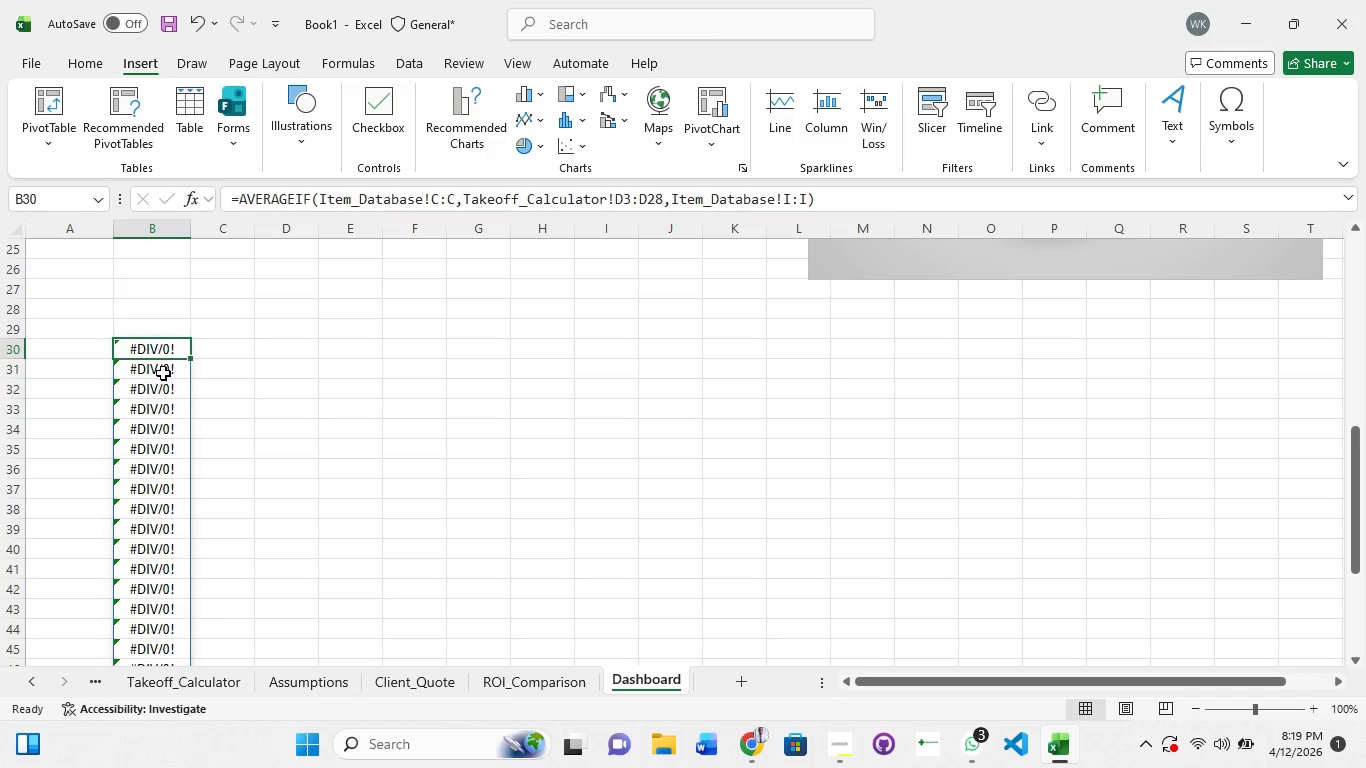 
key(Control+Z)
 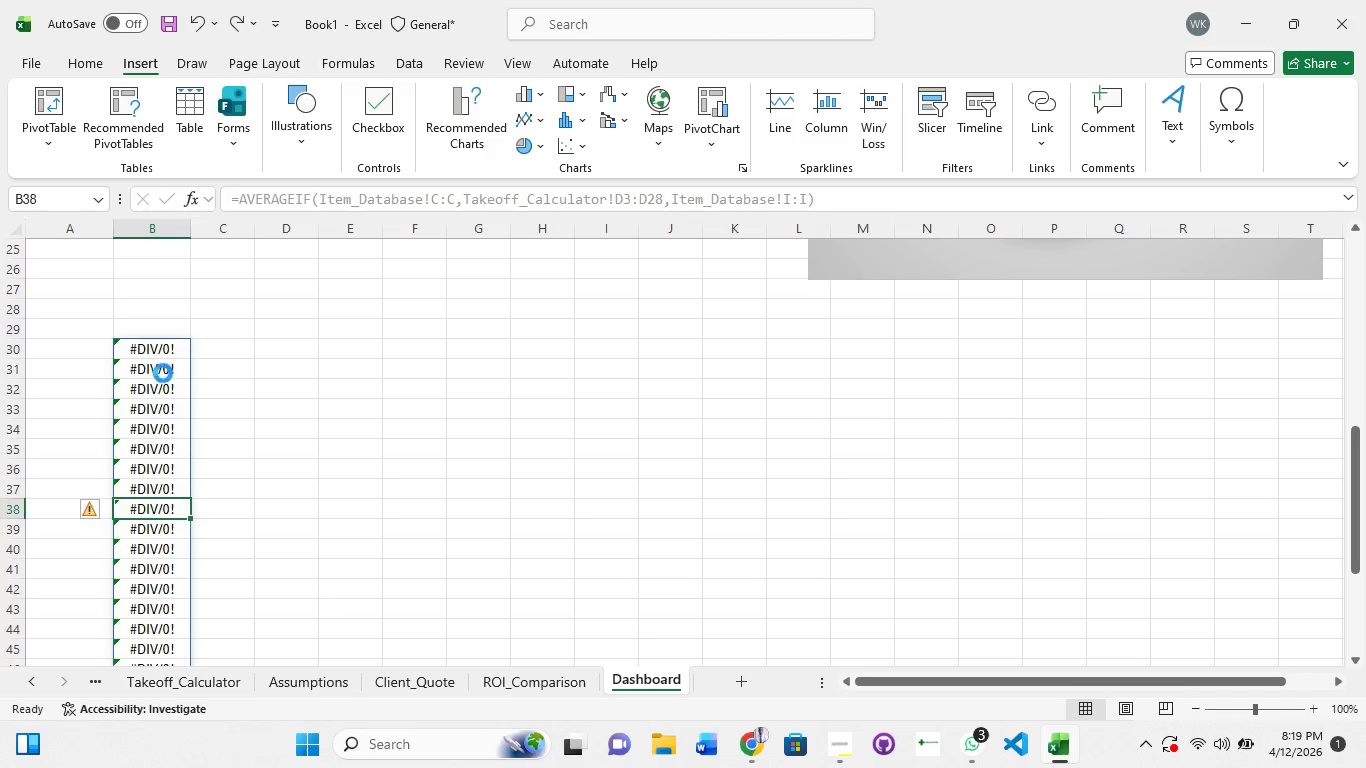 
key(Control+Z)
 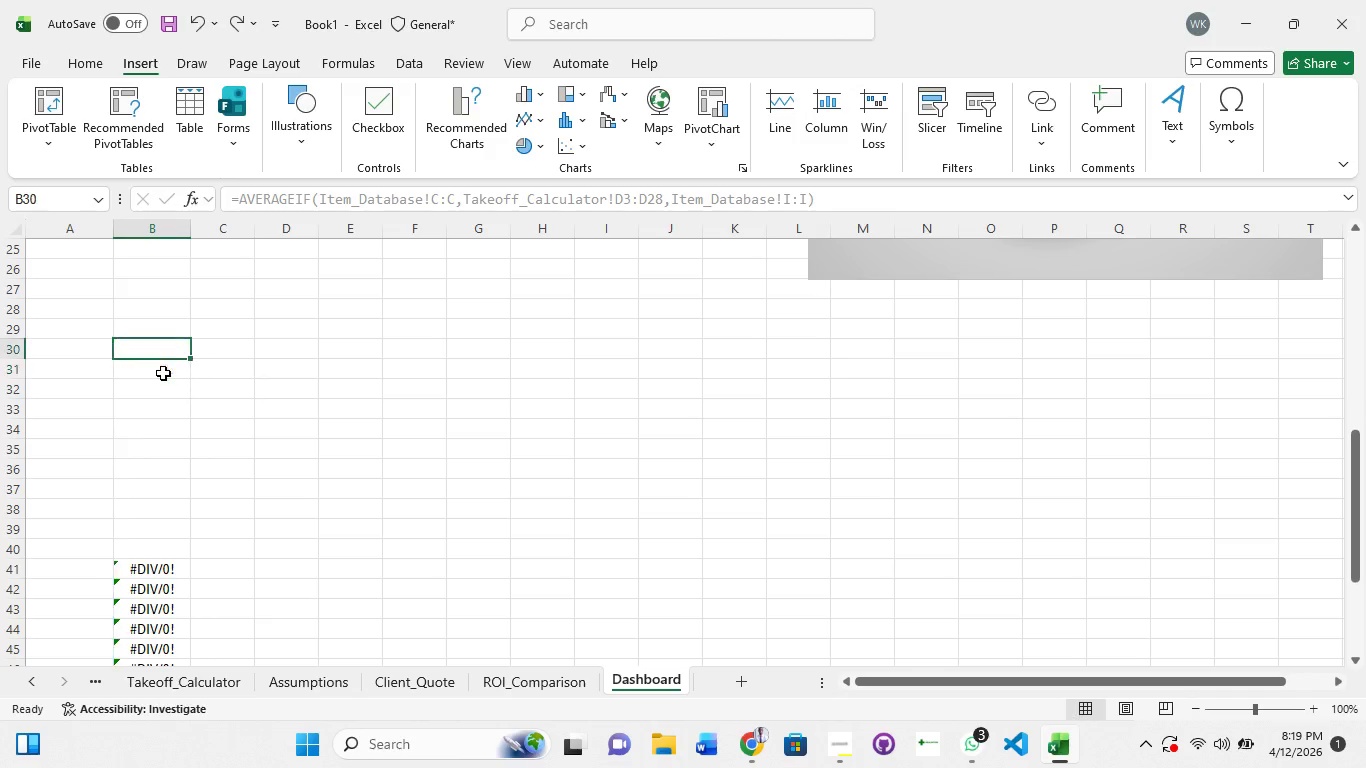 
key(Control+Z)
 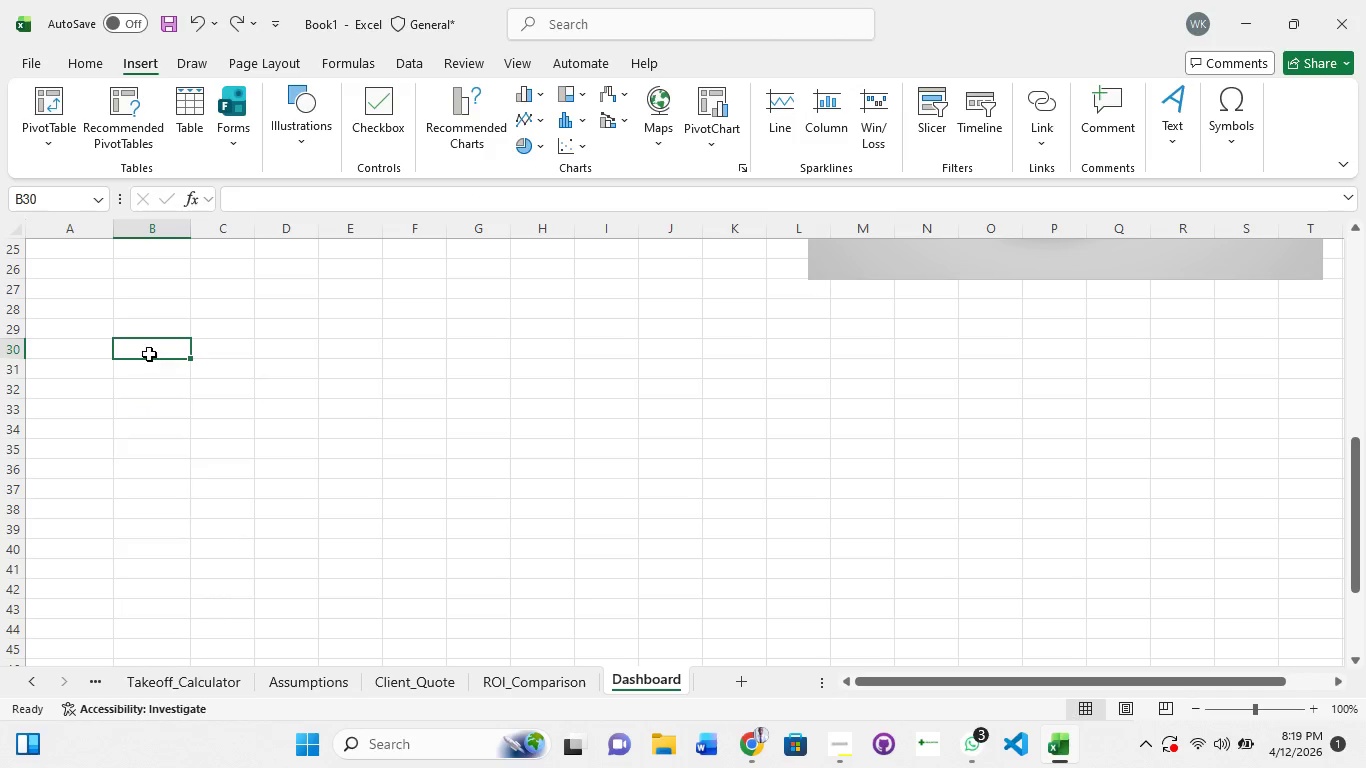 
double_click([149, 353])
 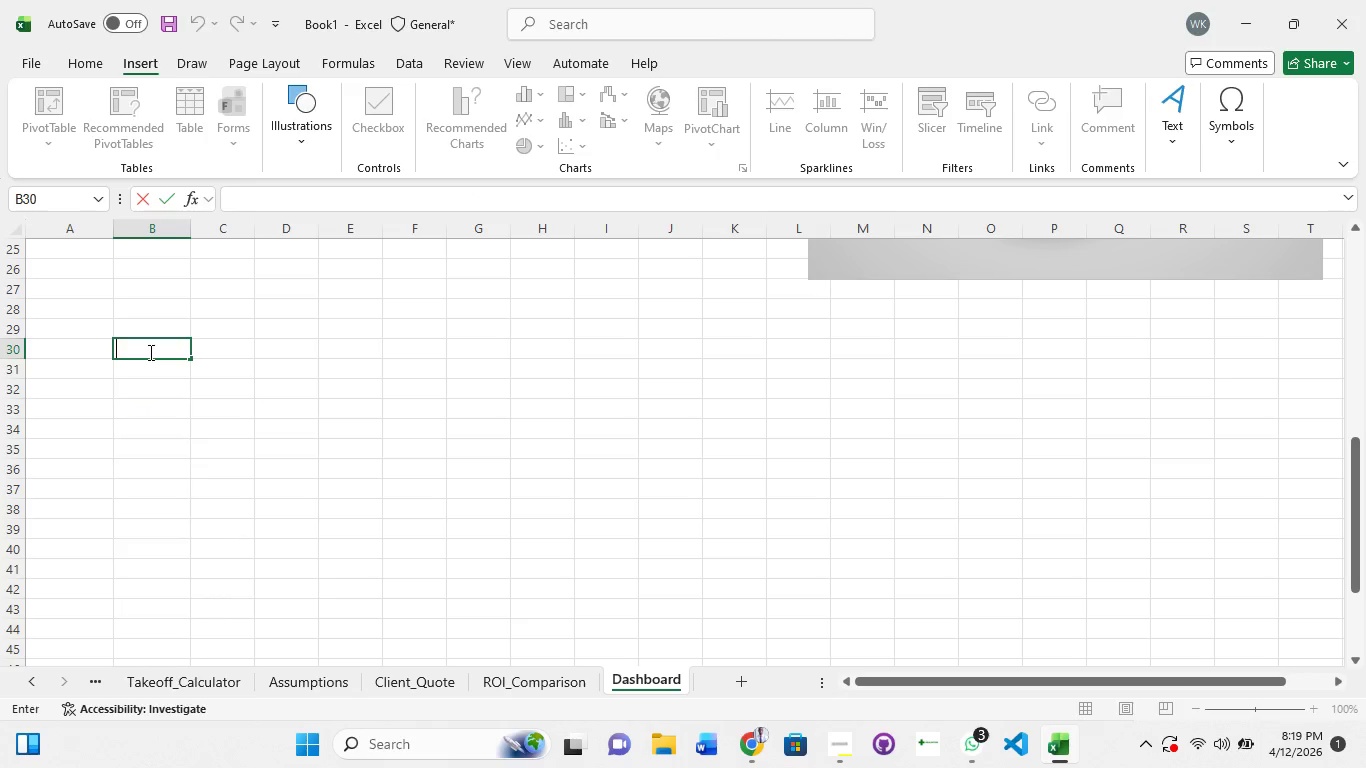 
type(+)
key(Backspace)
type(=Avera)
 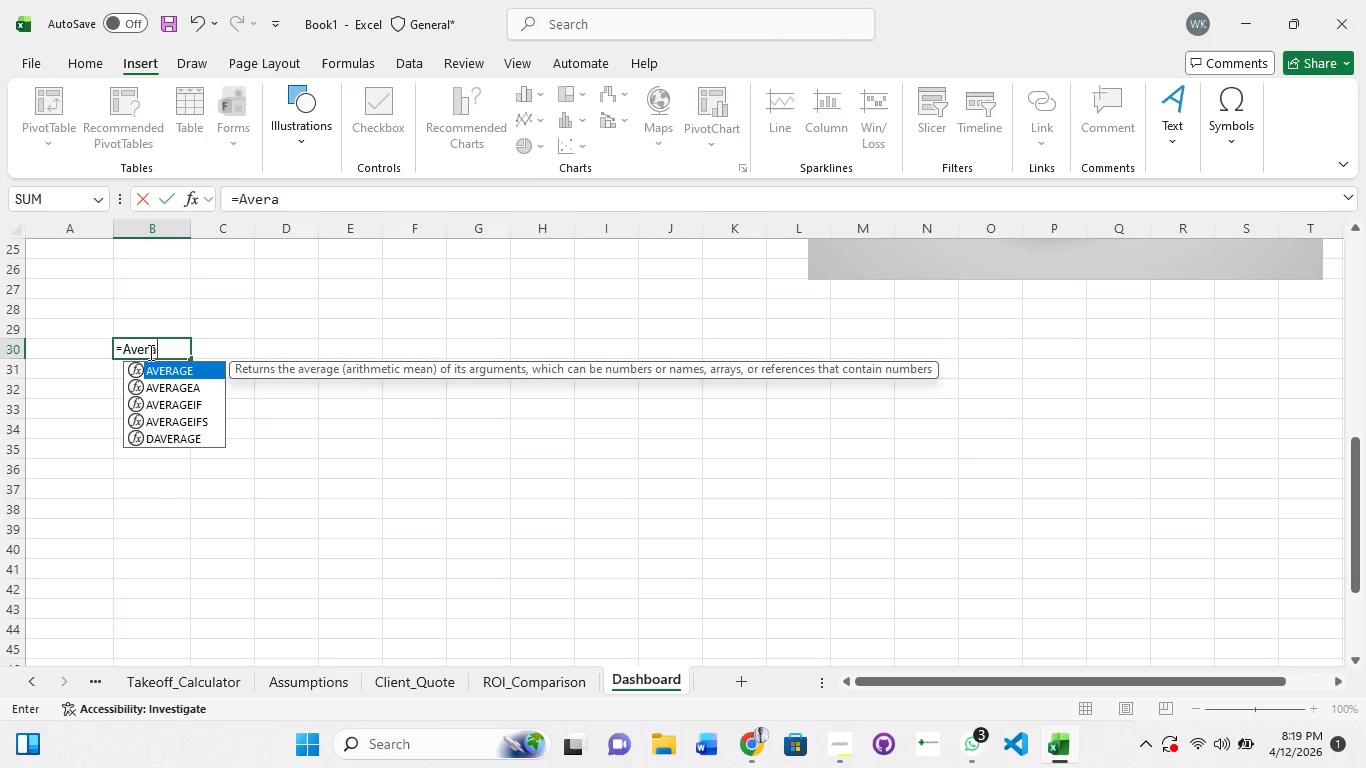 
left_click([162, 402])
 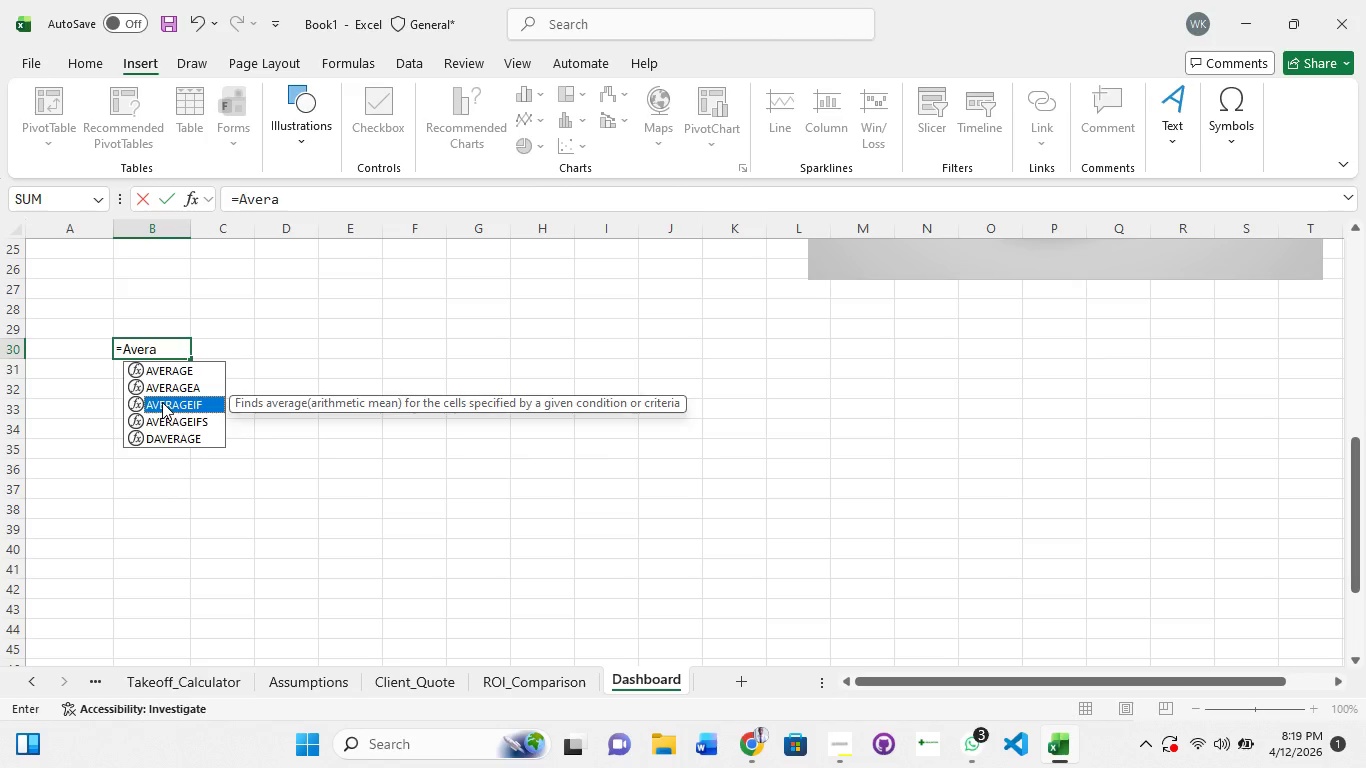 
key(Tab)
type(()
key(Backspace)
type(It)
key(Backspace)
key(Backspace)
type('Item_Database'!)
 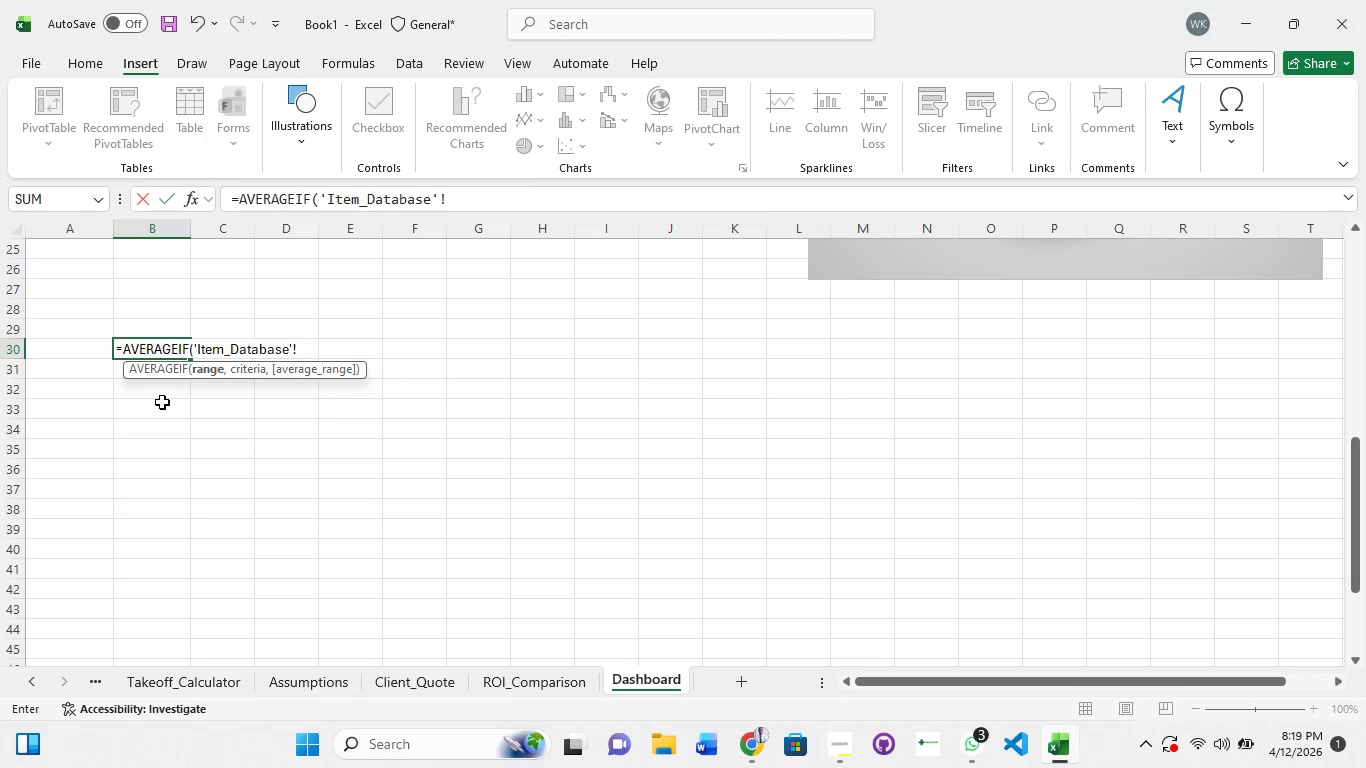 
key(Shift+C)
 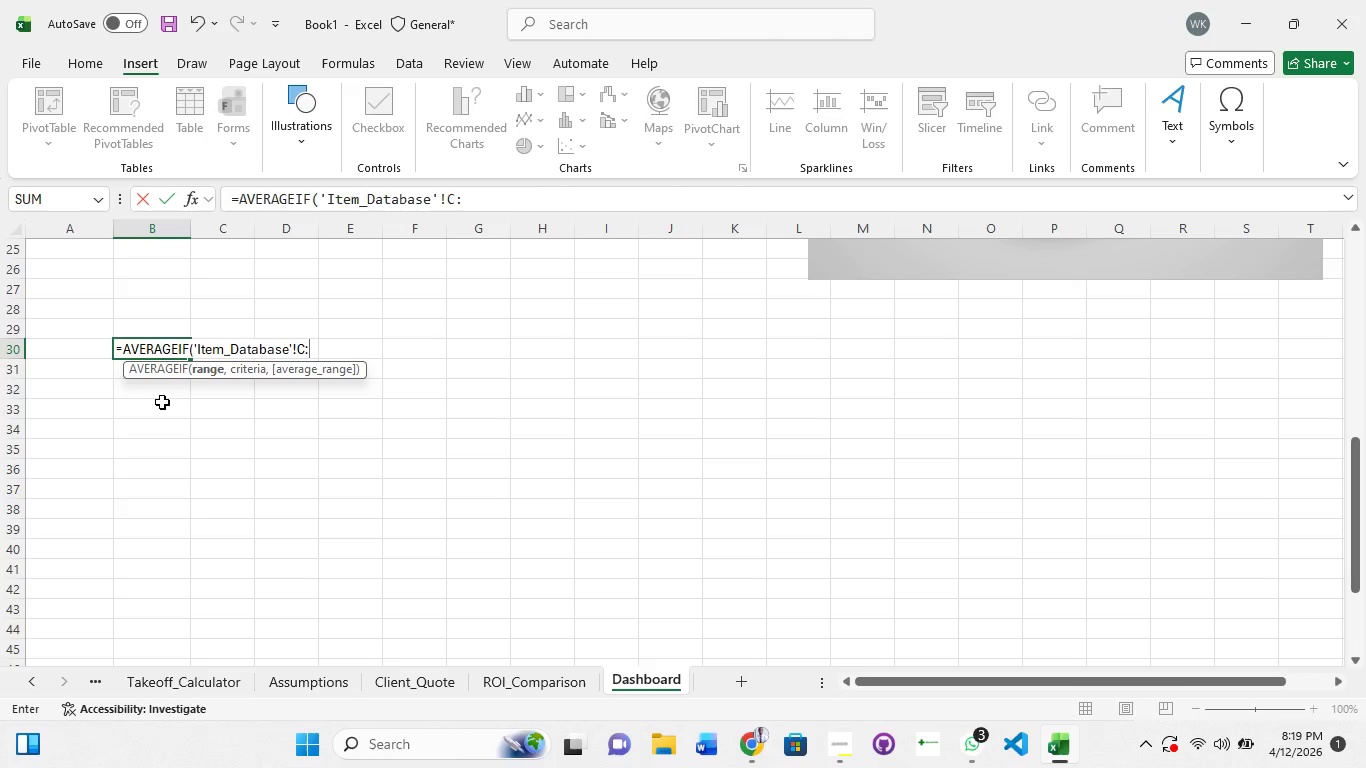 
key(Shift+Semicolon)
 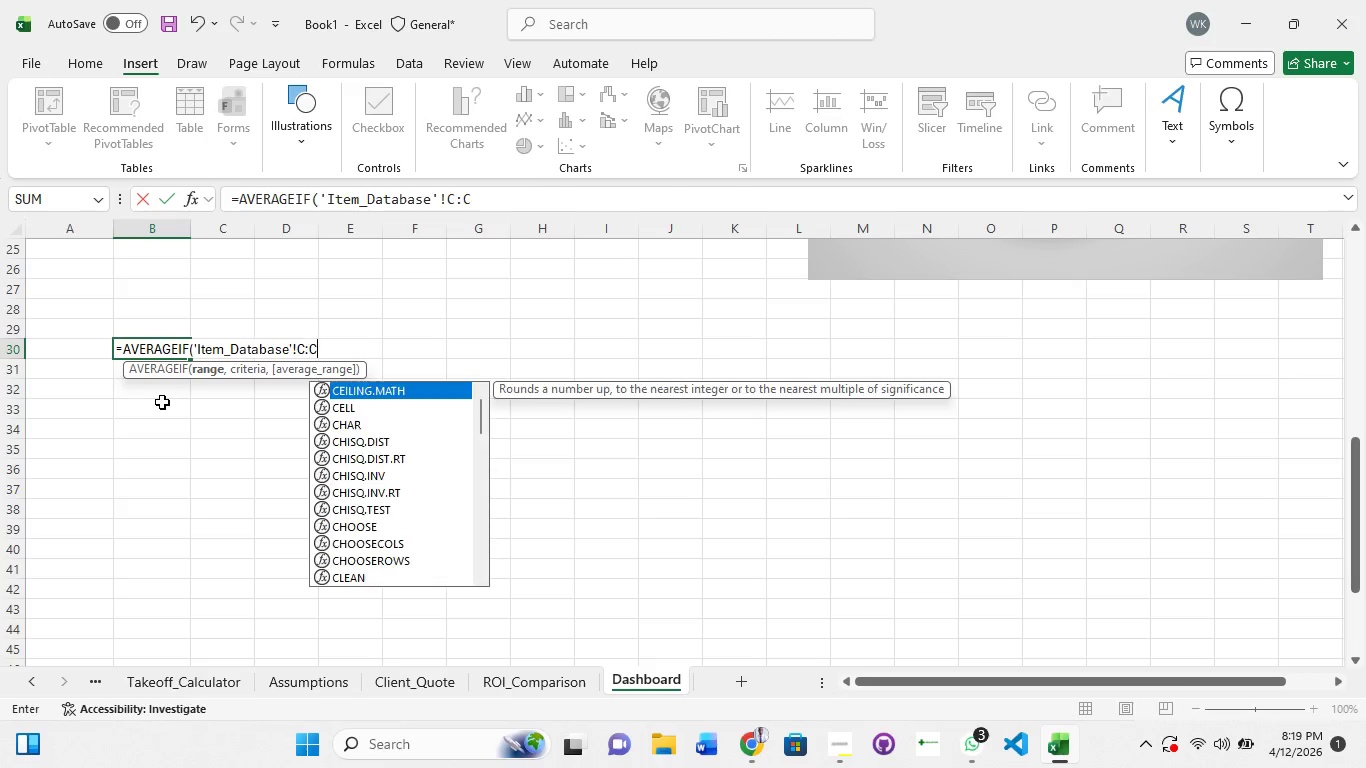 
key(Shift+C)
 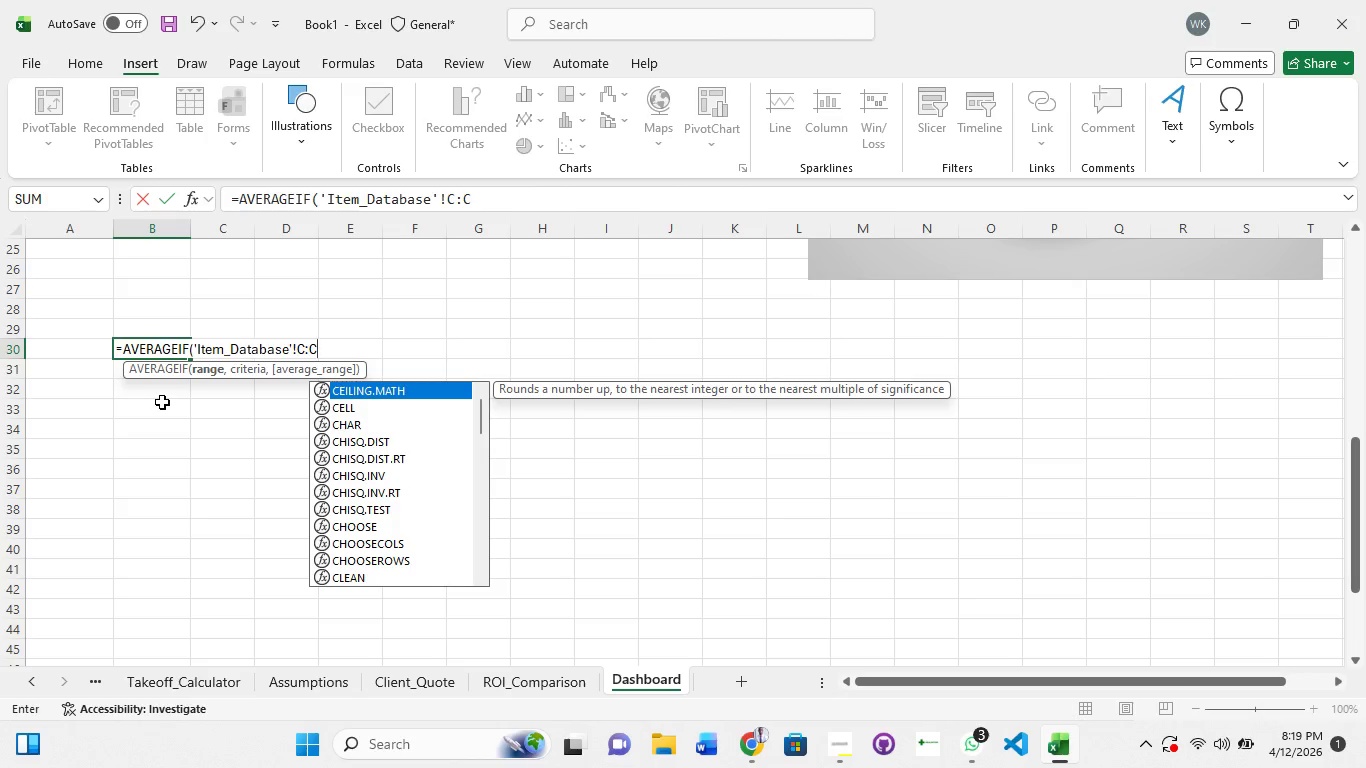 
key(Comma)
 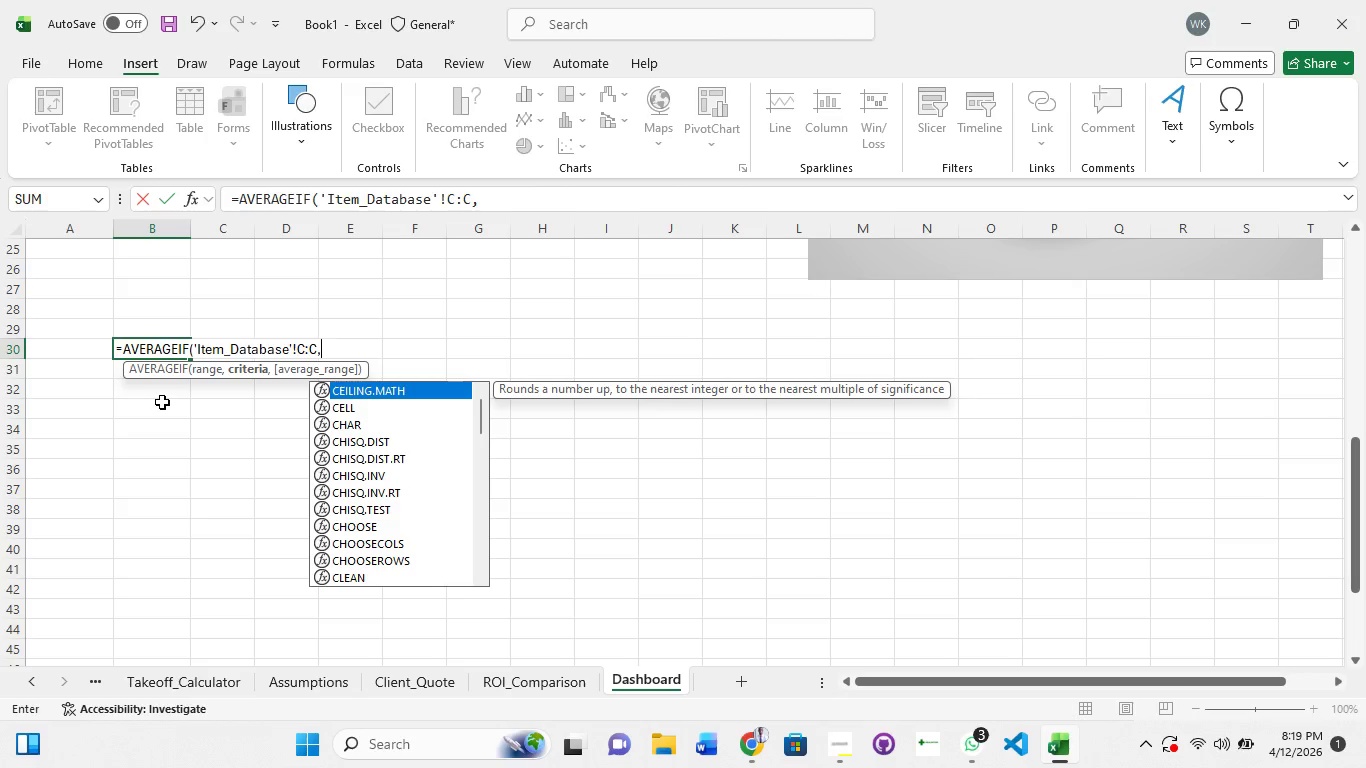 
type(D3)
 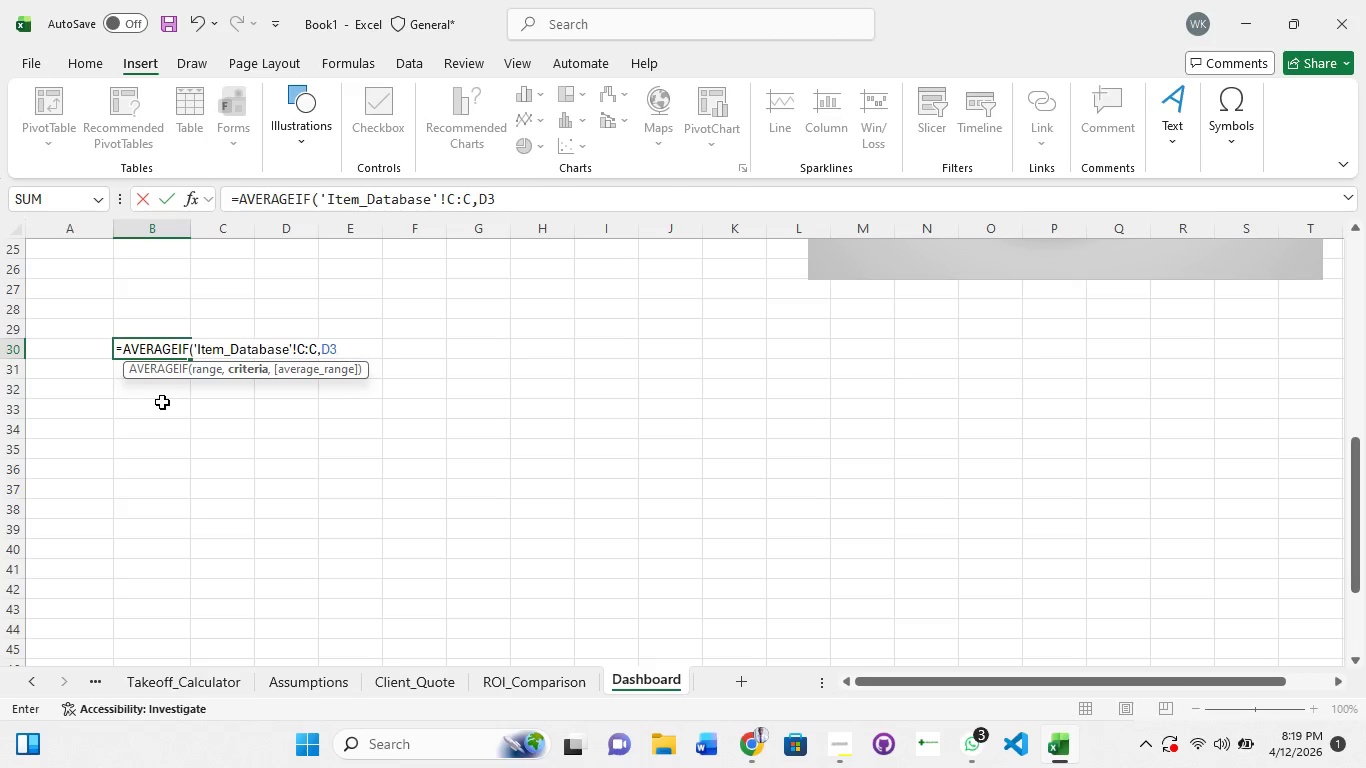 
key(Comma)
 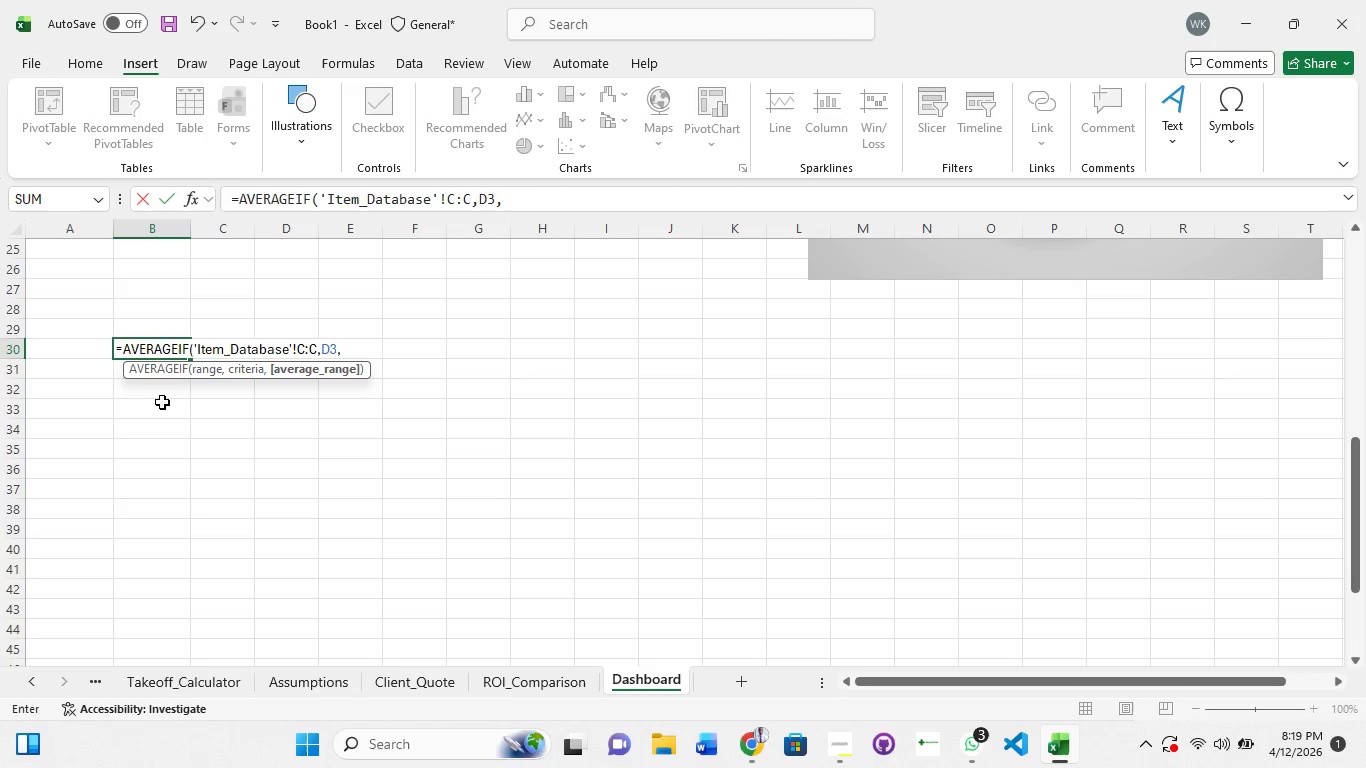 
hold_key(key=ShiftRight, duration=1.5)
 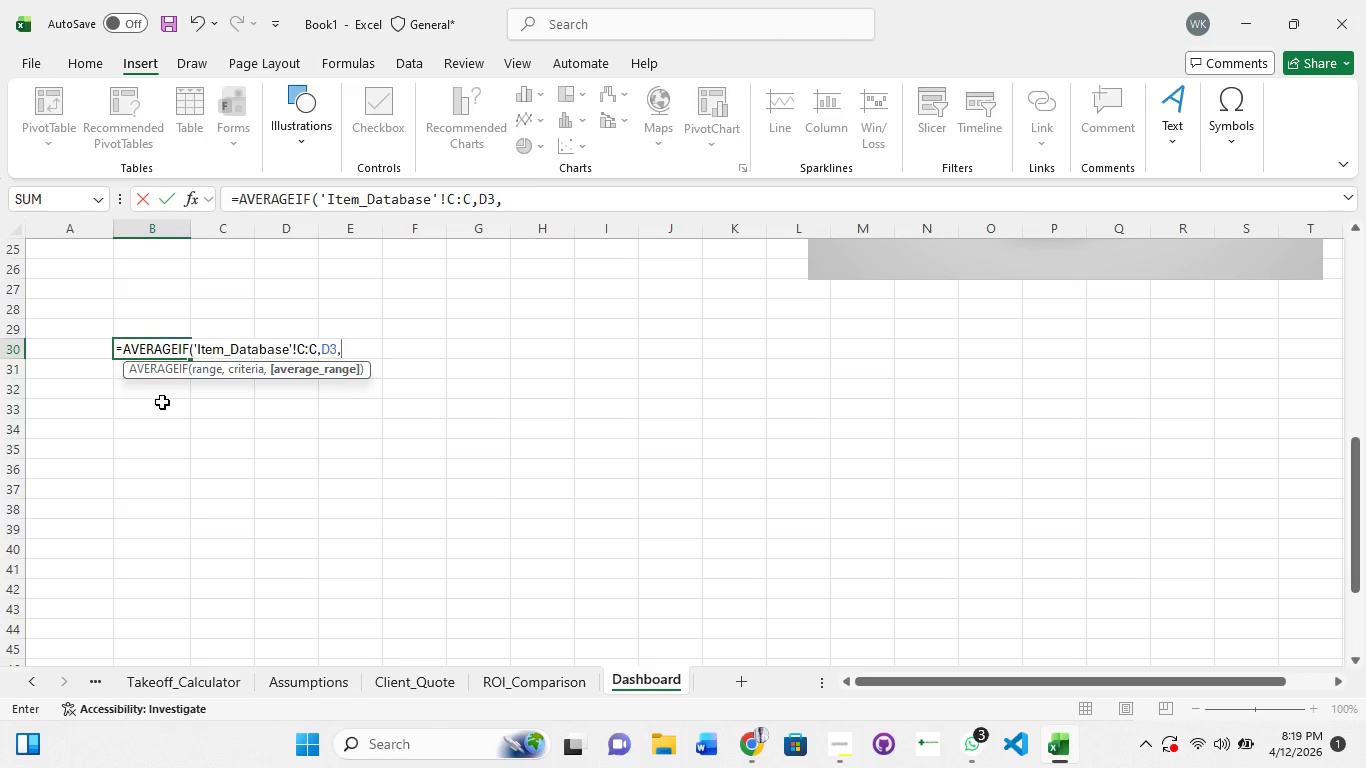 
key(Shift+ShiftRight)
 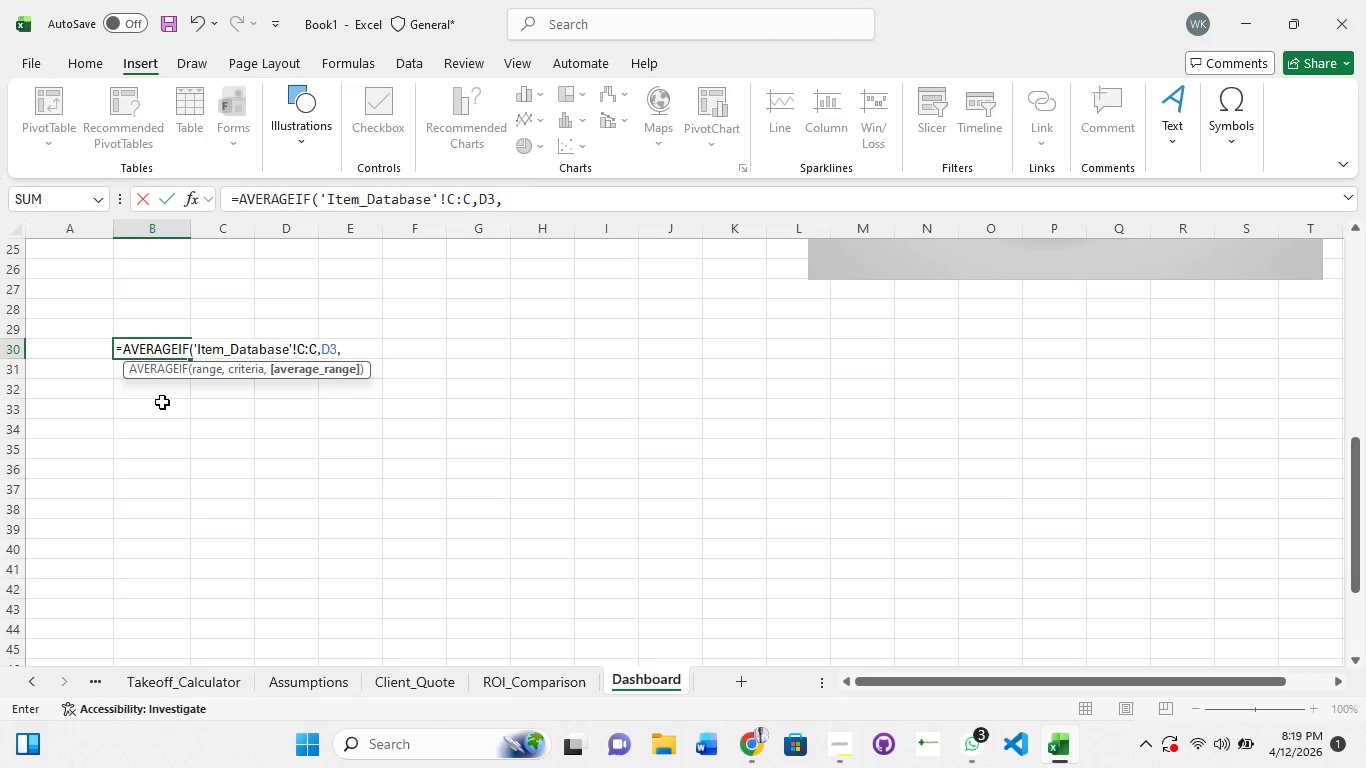 
key(Shift+ShiftRight)
 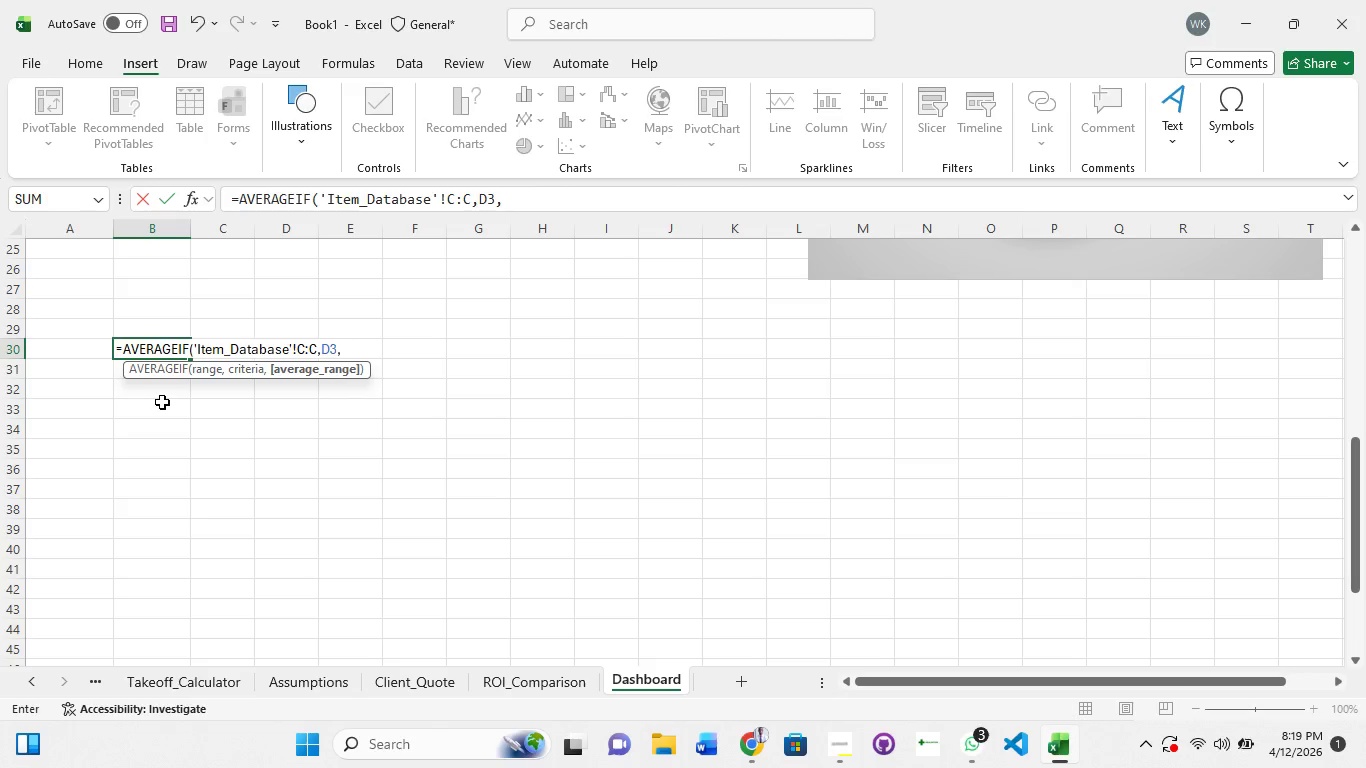 
key(Shift+ShiftRight)
 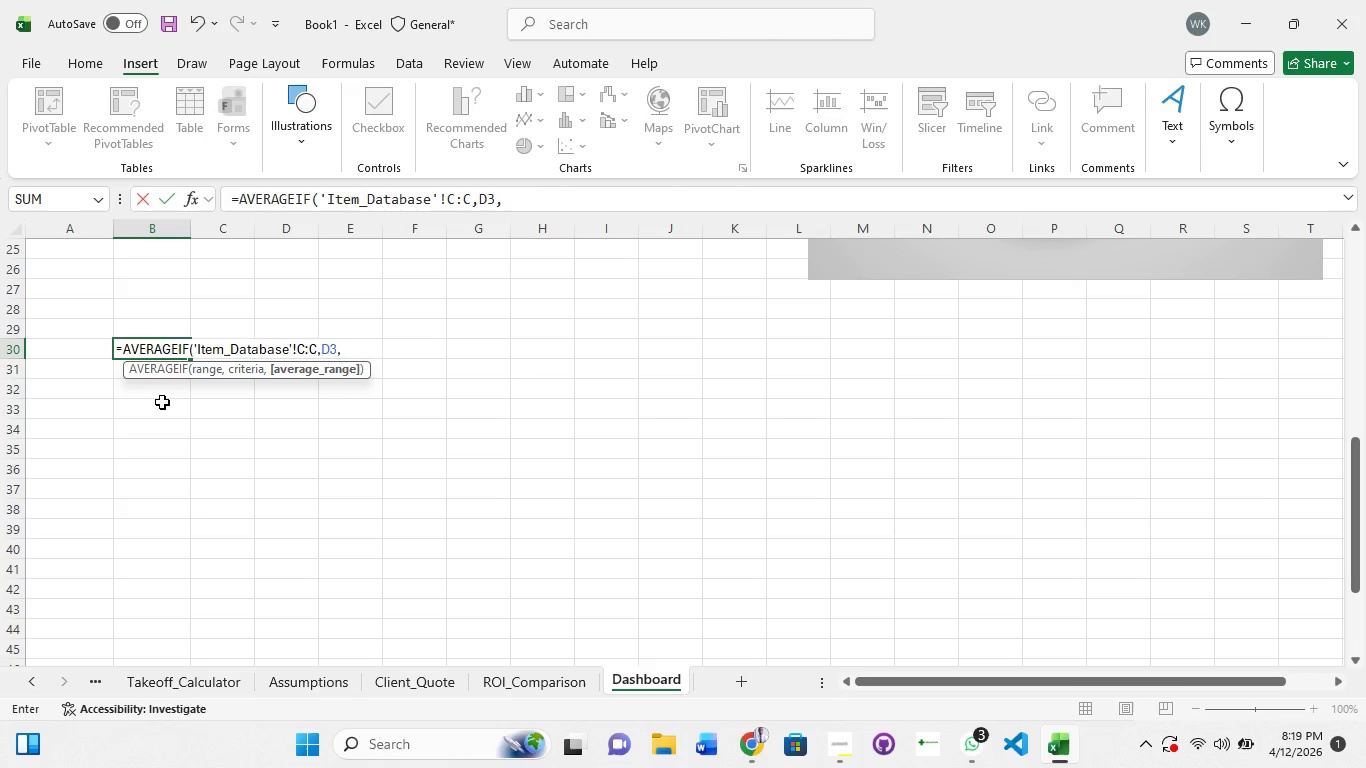 
key(Shift+ShiftRight)
 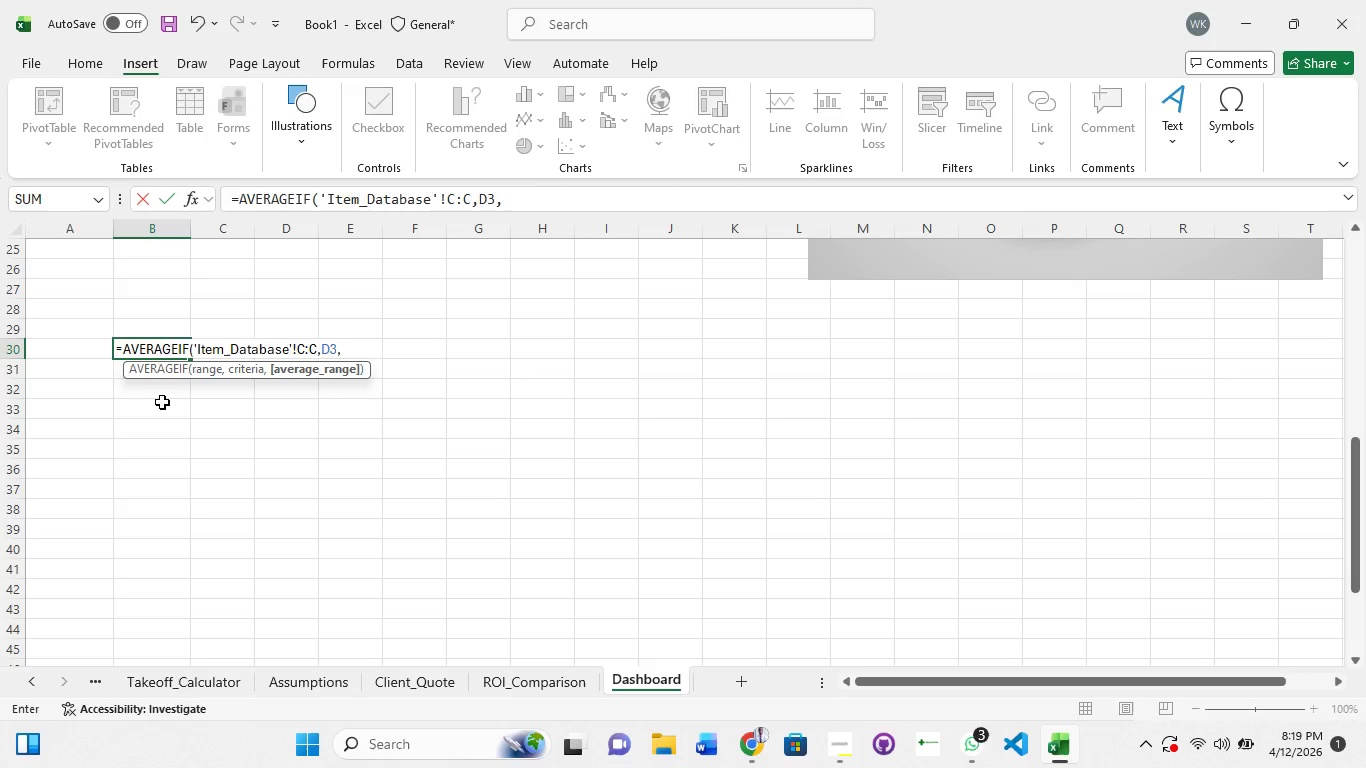 
key(Shift+ShiftRight)
 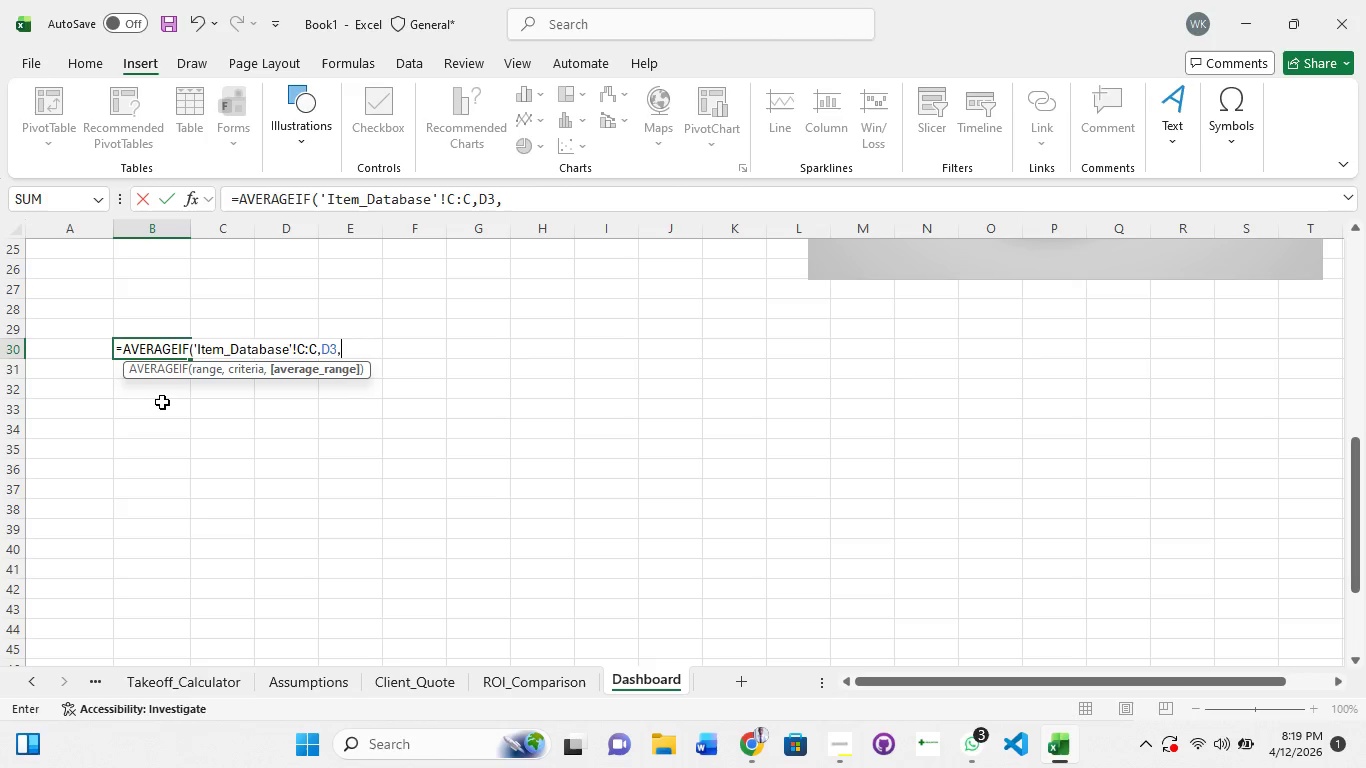 
type(Item_Database)
 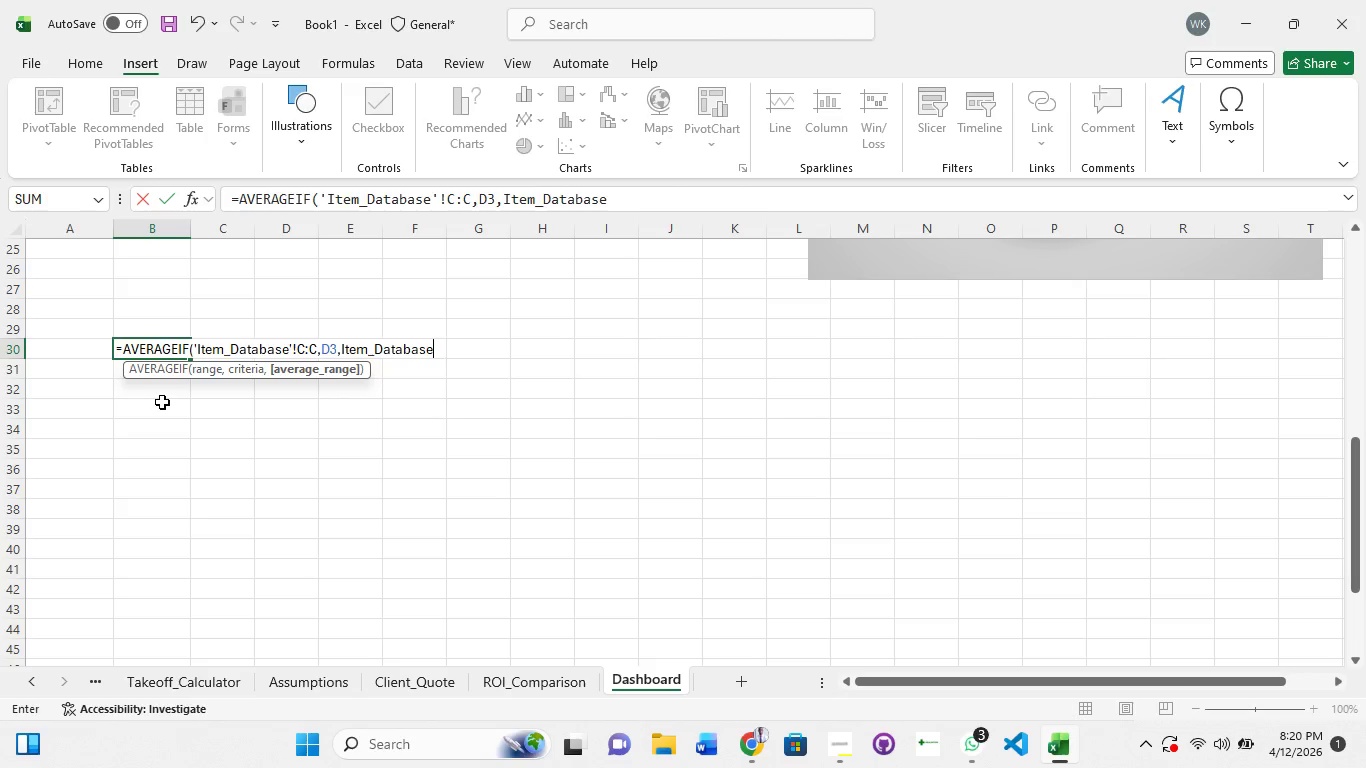 
hold_key(key=ShiftRight, duration=0.7)
 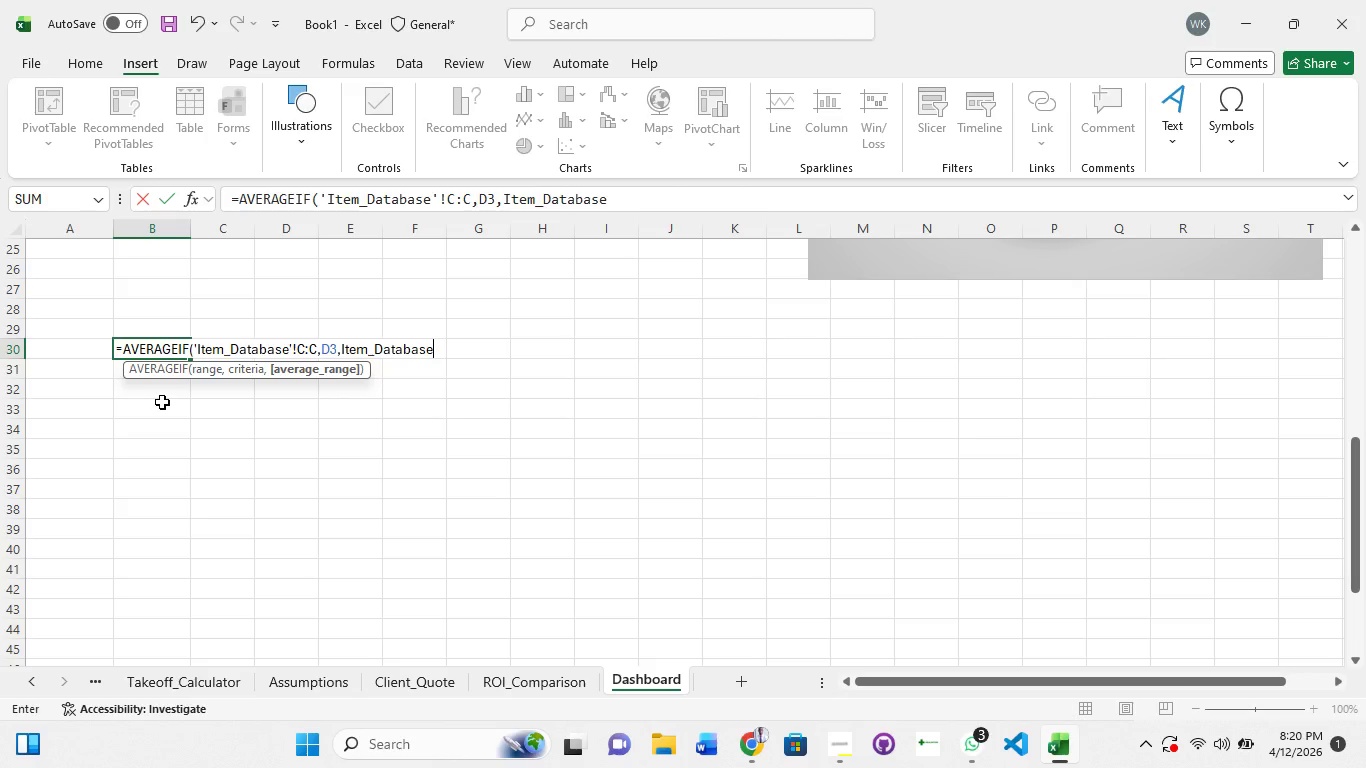 
key(Shift+1)
 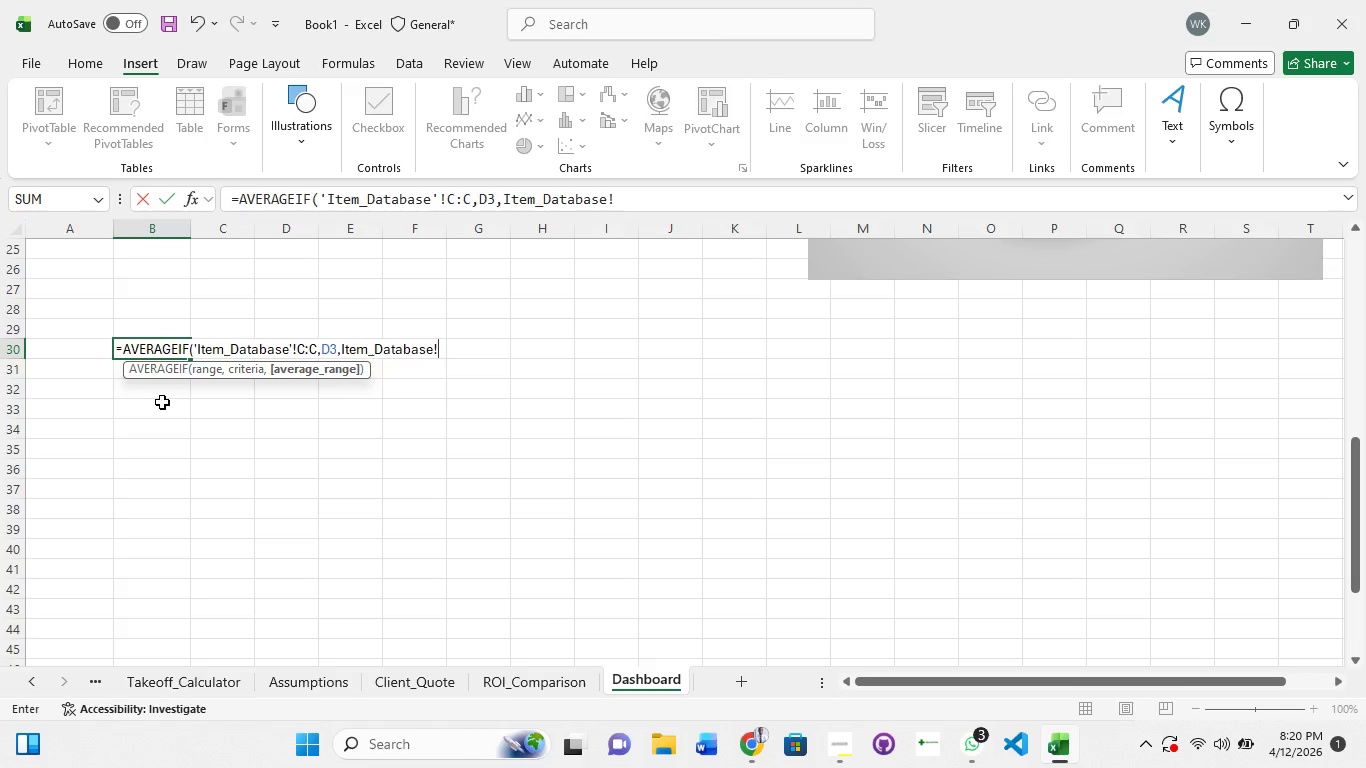 
hold_key(key=ShiftRight, duration=1.5)
 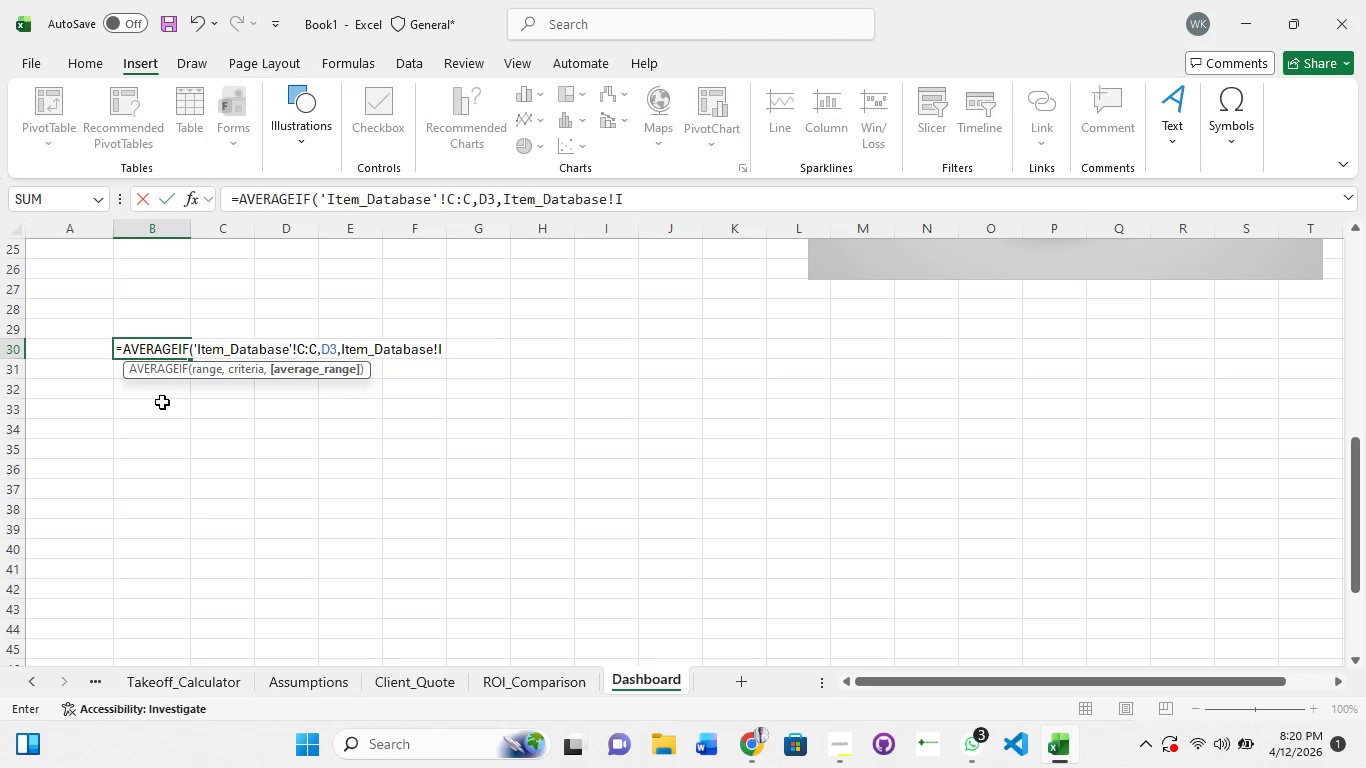 
type(I:I))
 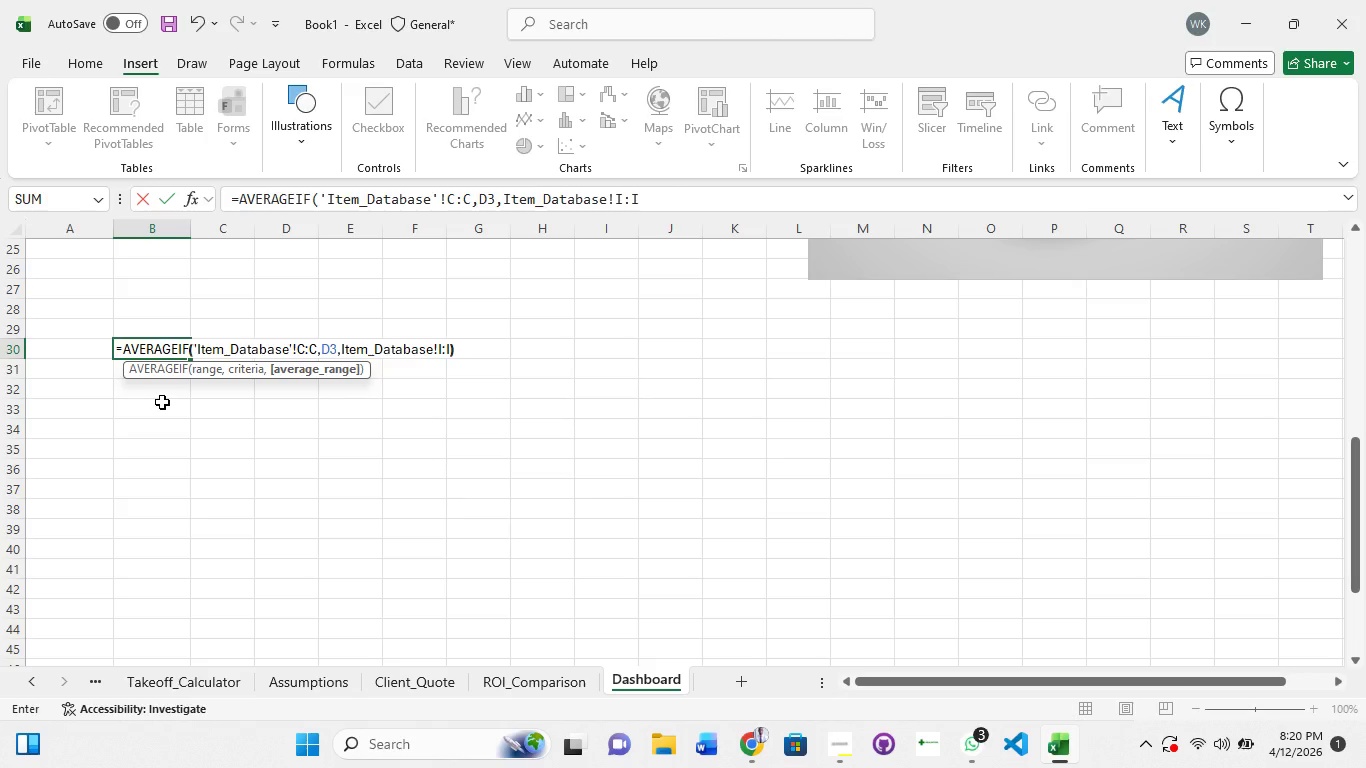 
key(Enter)
 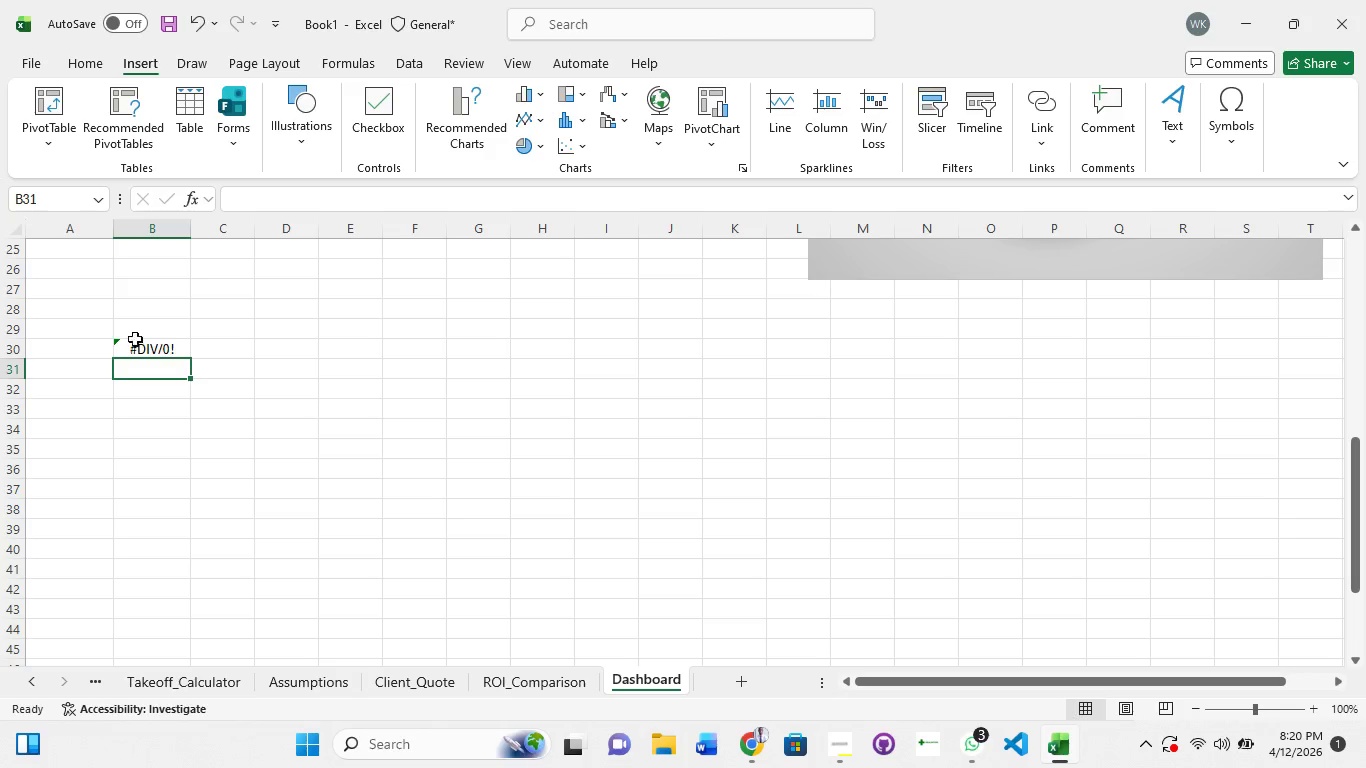 
left_click([163, 347])
 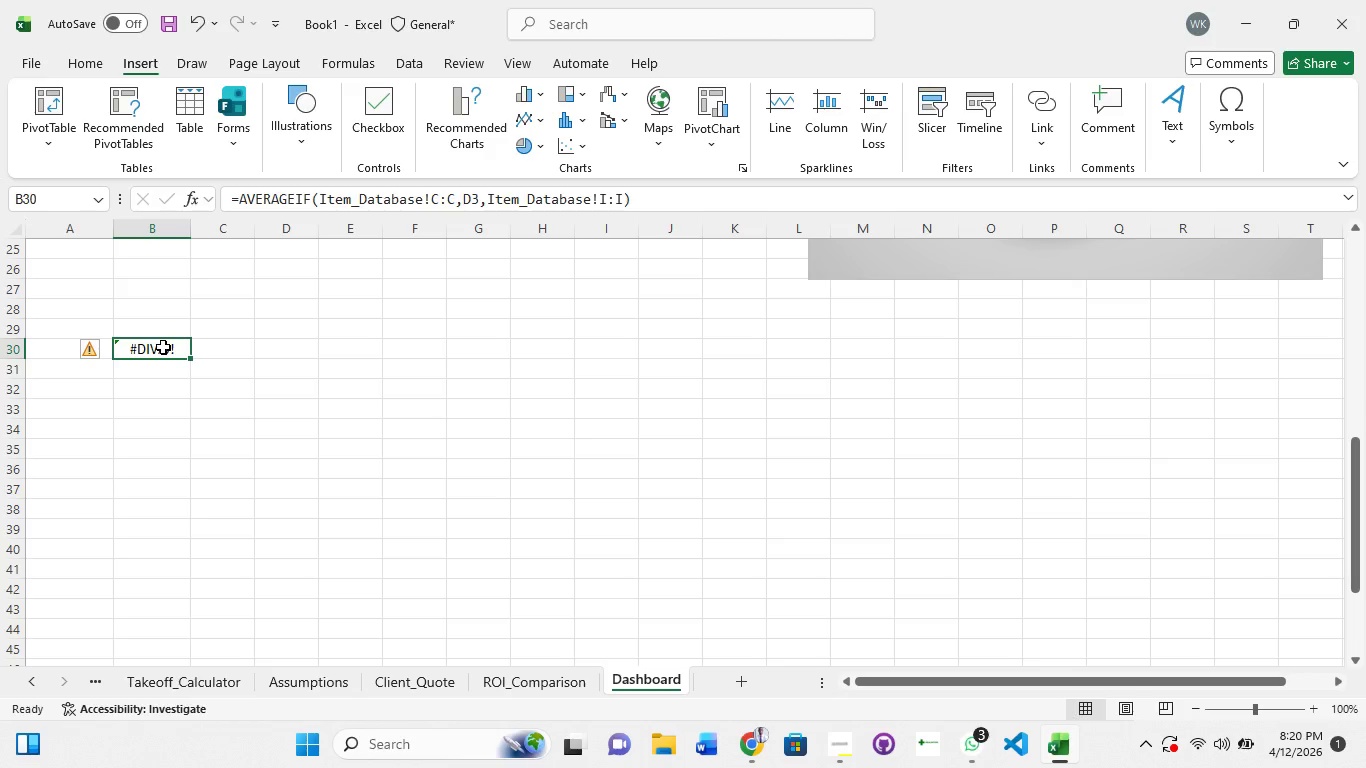 
double_click([163, 347])
 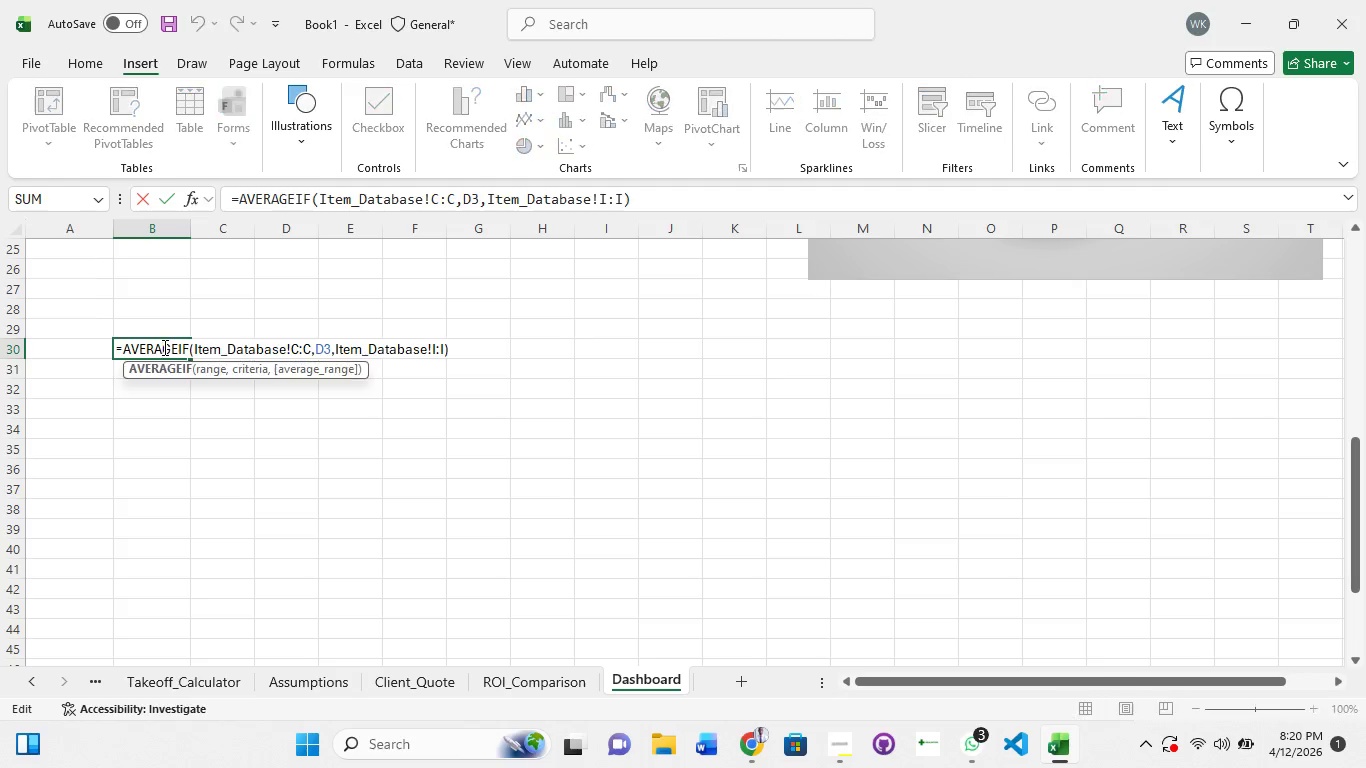 
triple_click([163, 347])
 